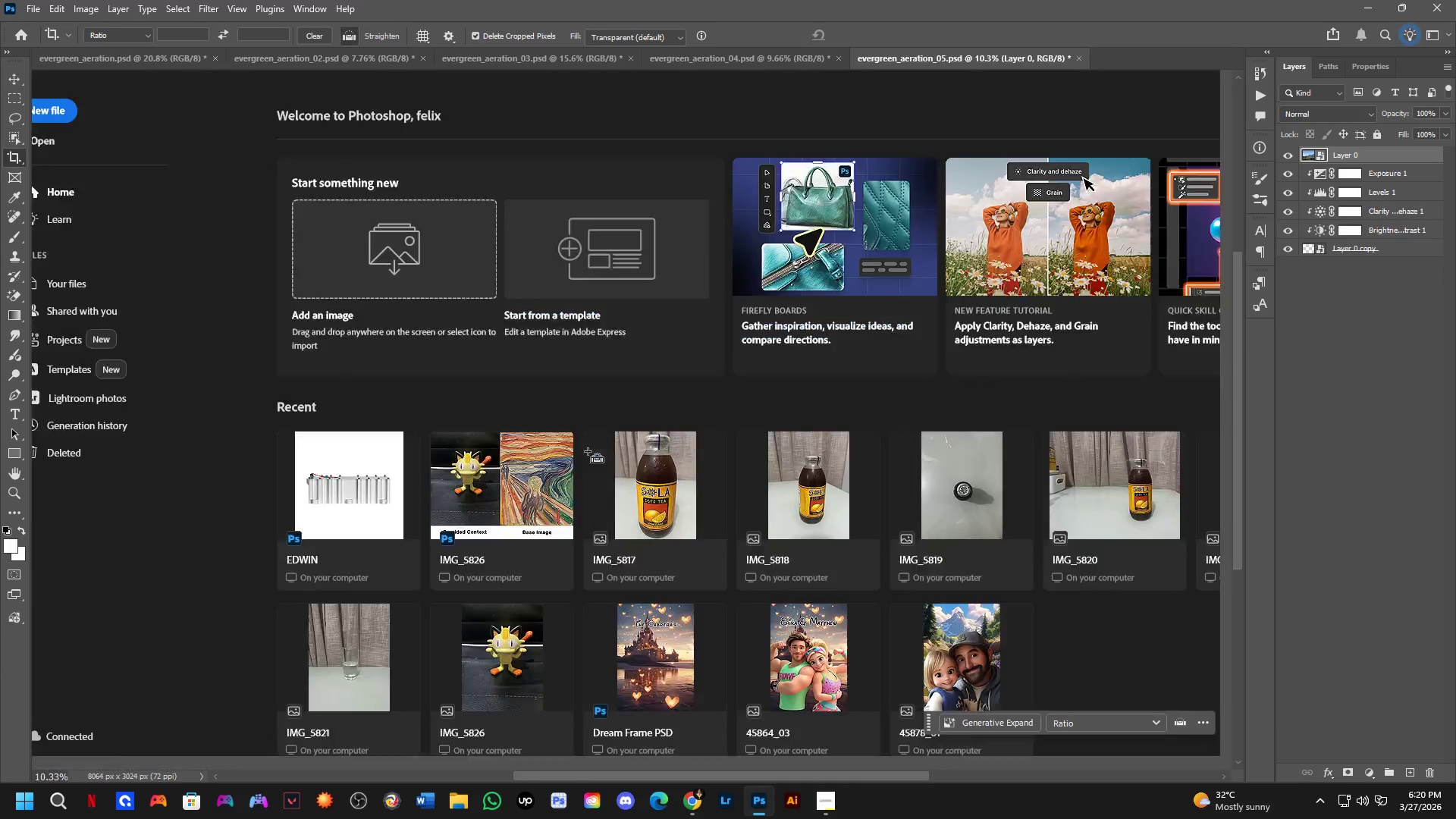 
left_click_drag(start_coordinate=[739, 479], to_coordinate=[588, 451])
 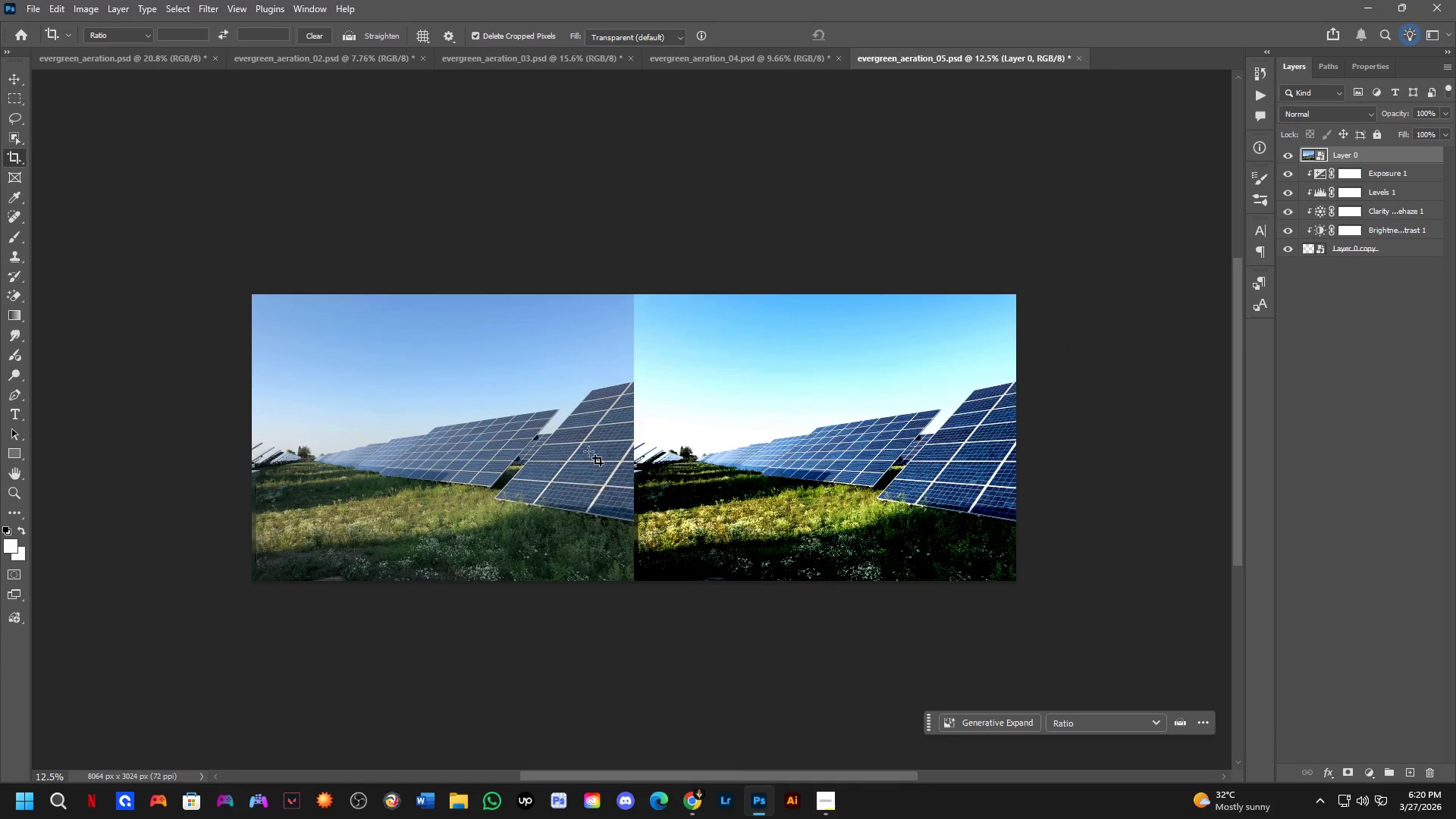 
scroll: coordinate [443, 419], scroll_direction: down, amount: 12.0
 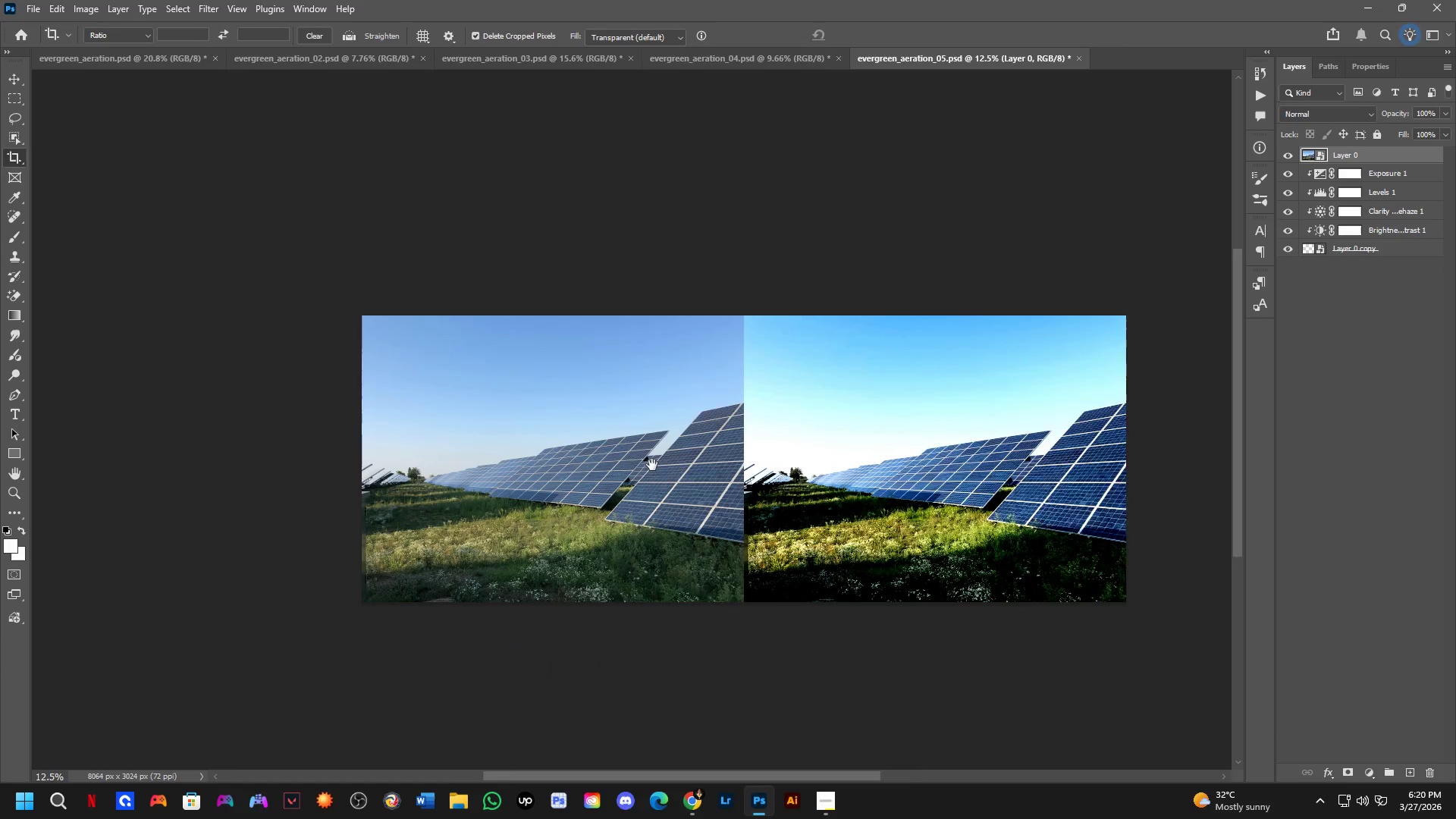 
key(Control+ControlLeft)
 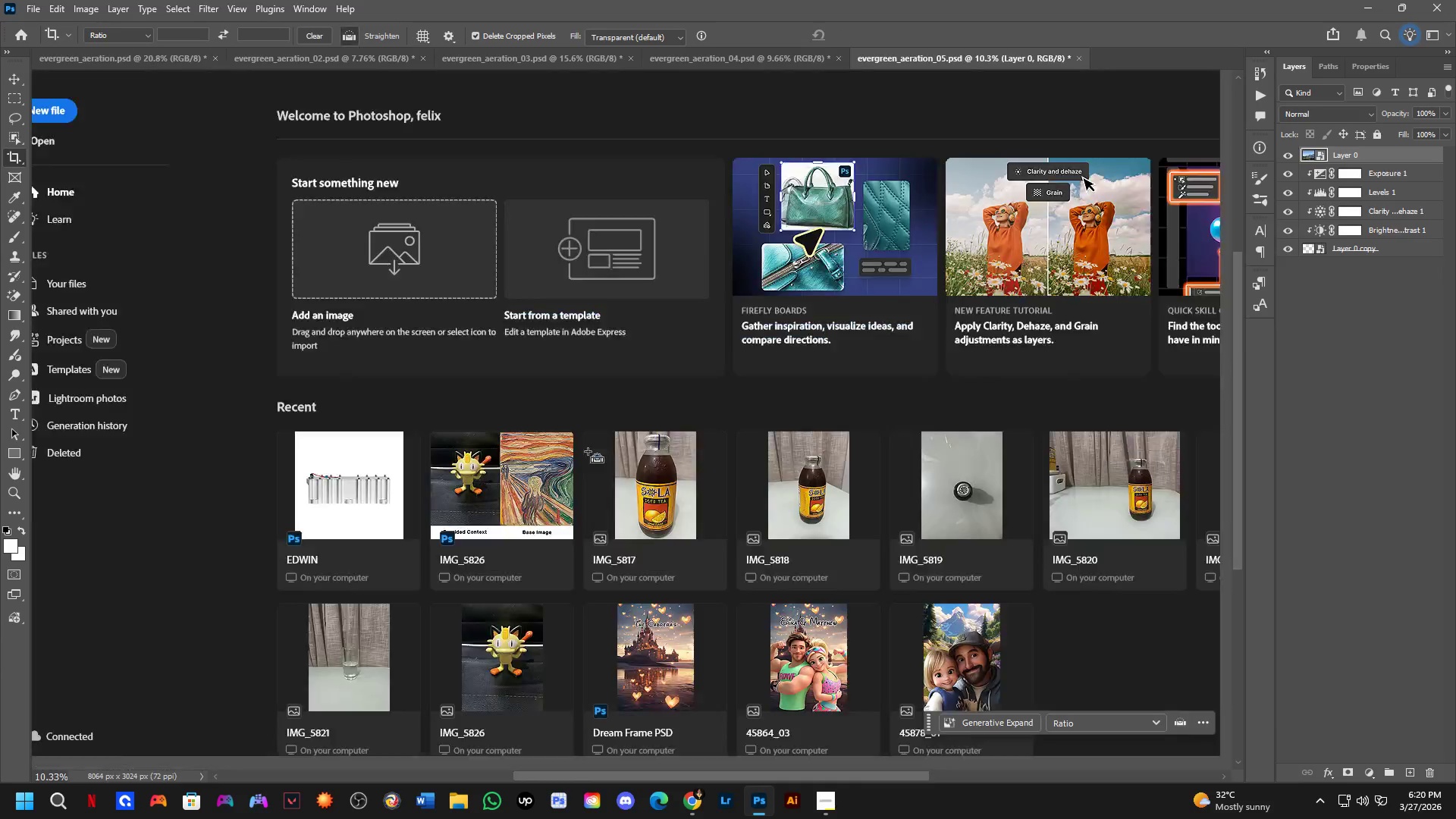 
key(Control+Tab)
 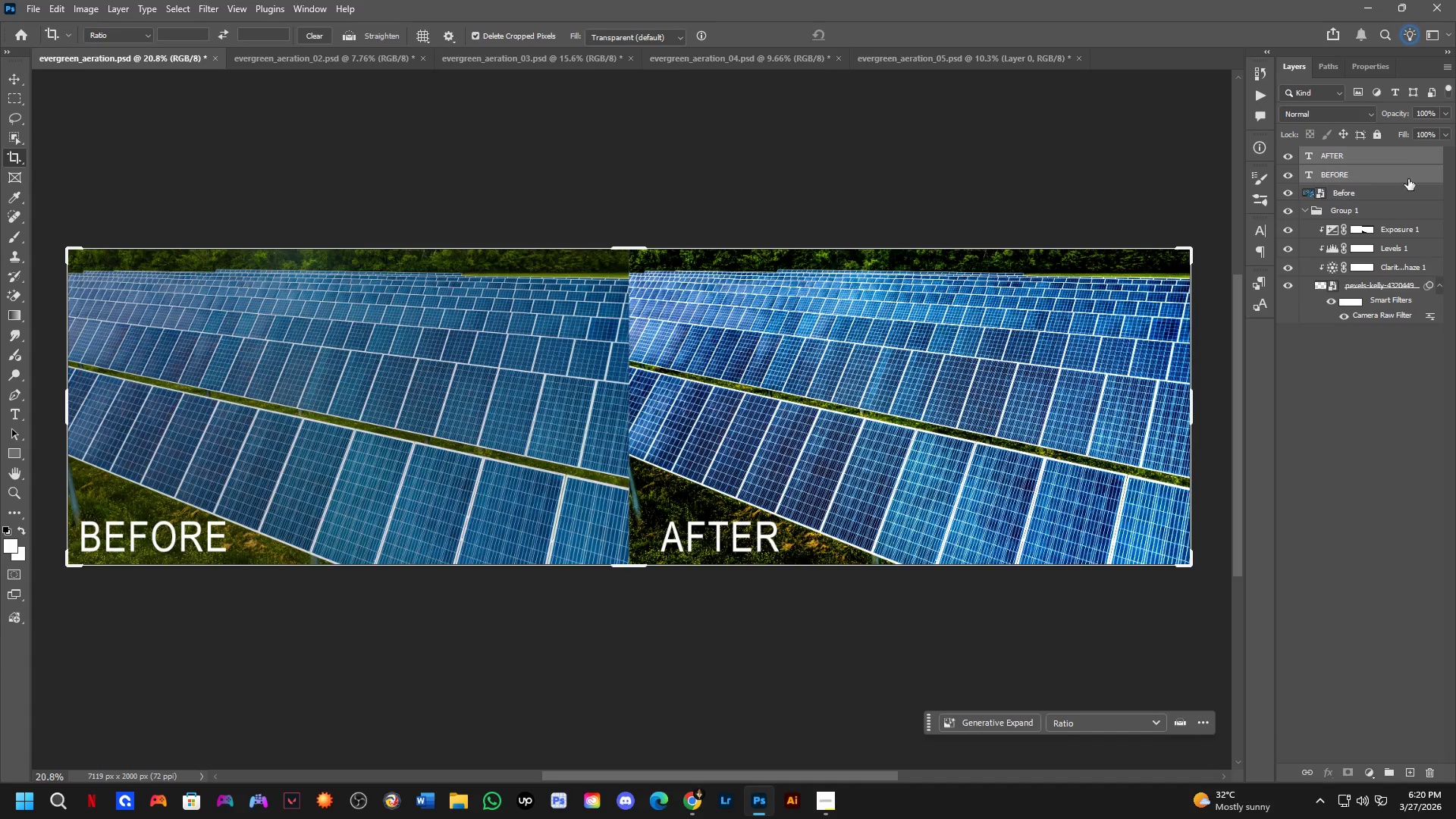 
scroll: coordinate [588, 450], scroll_direction: down, amount: 2.0
 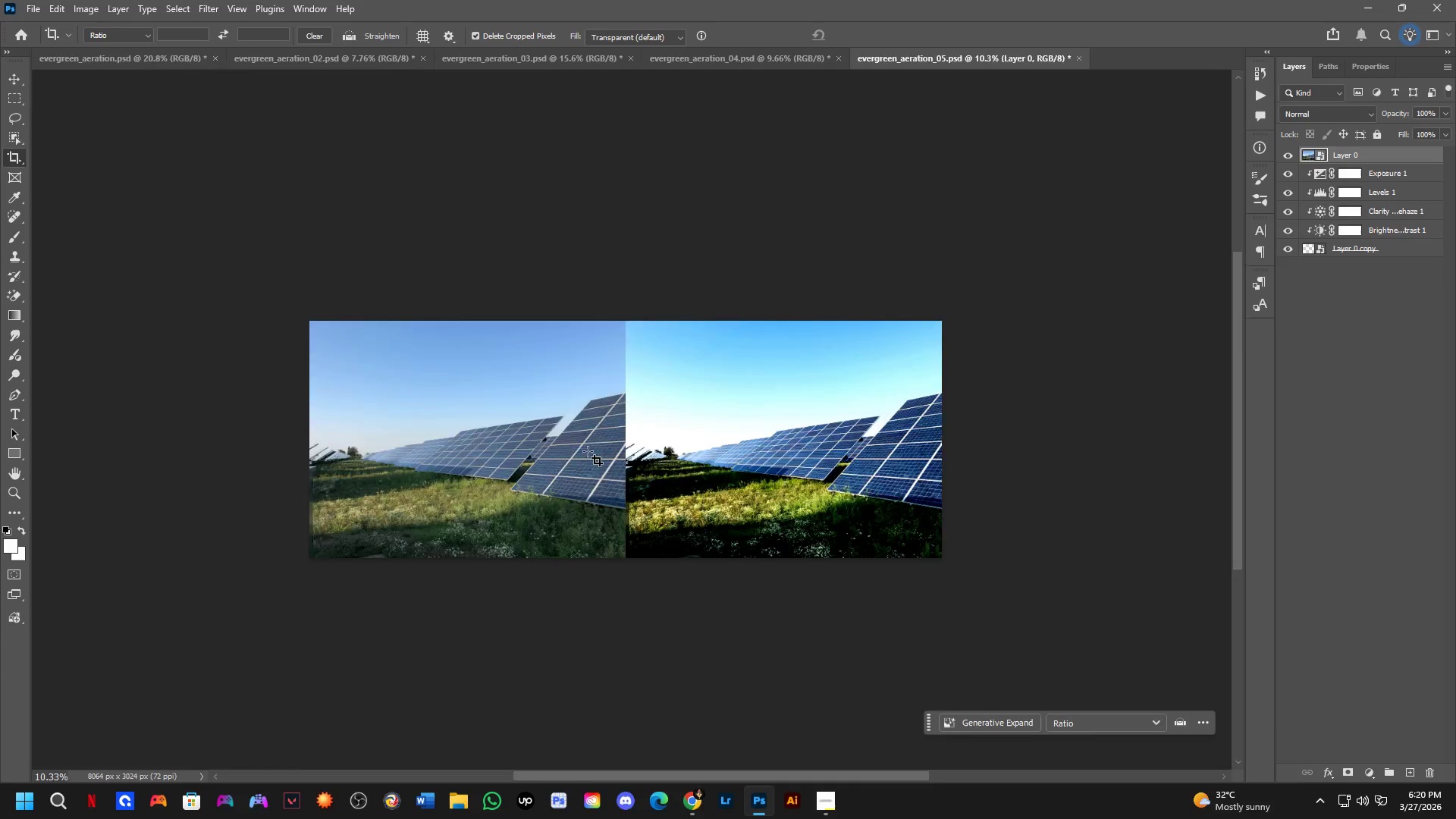 
left_click_drag(start_coordinate=[1417, 176], to_coordinate=[712, 447])
 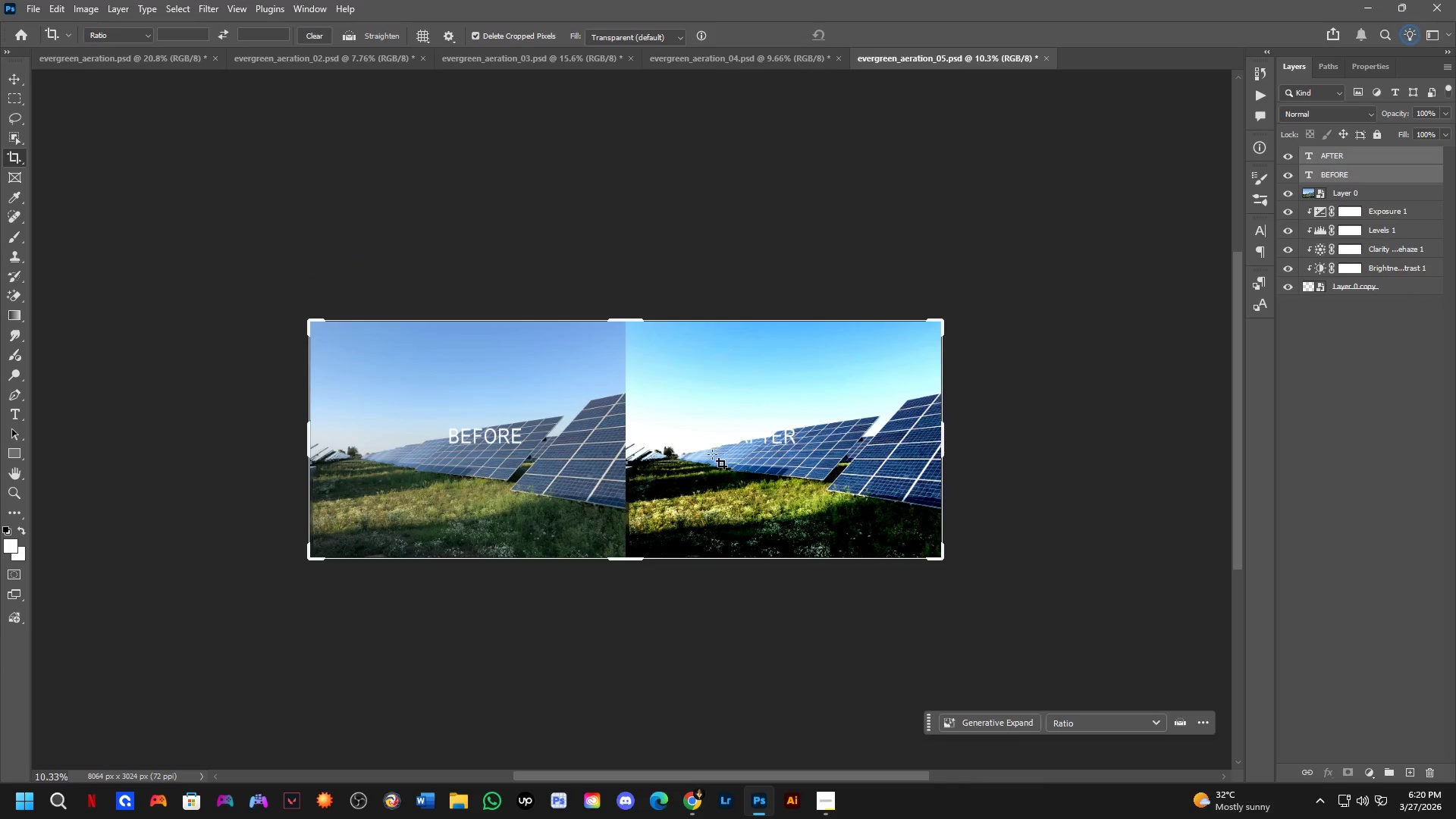 
hold_key(key=ShiftLeft, duration=0.75)
 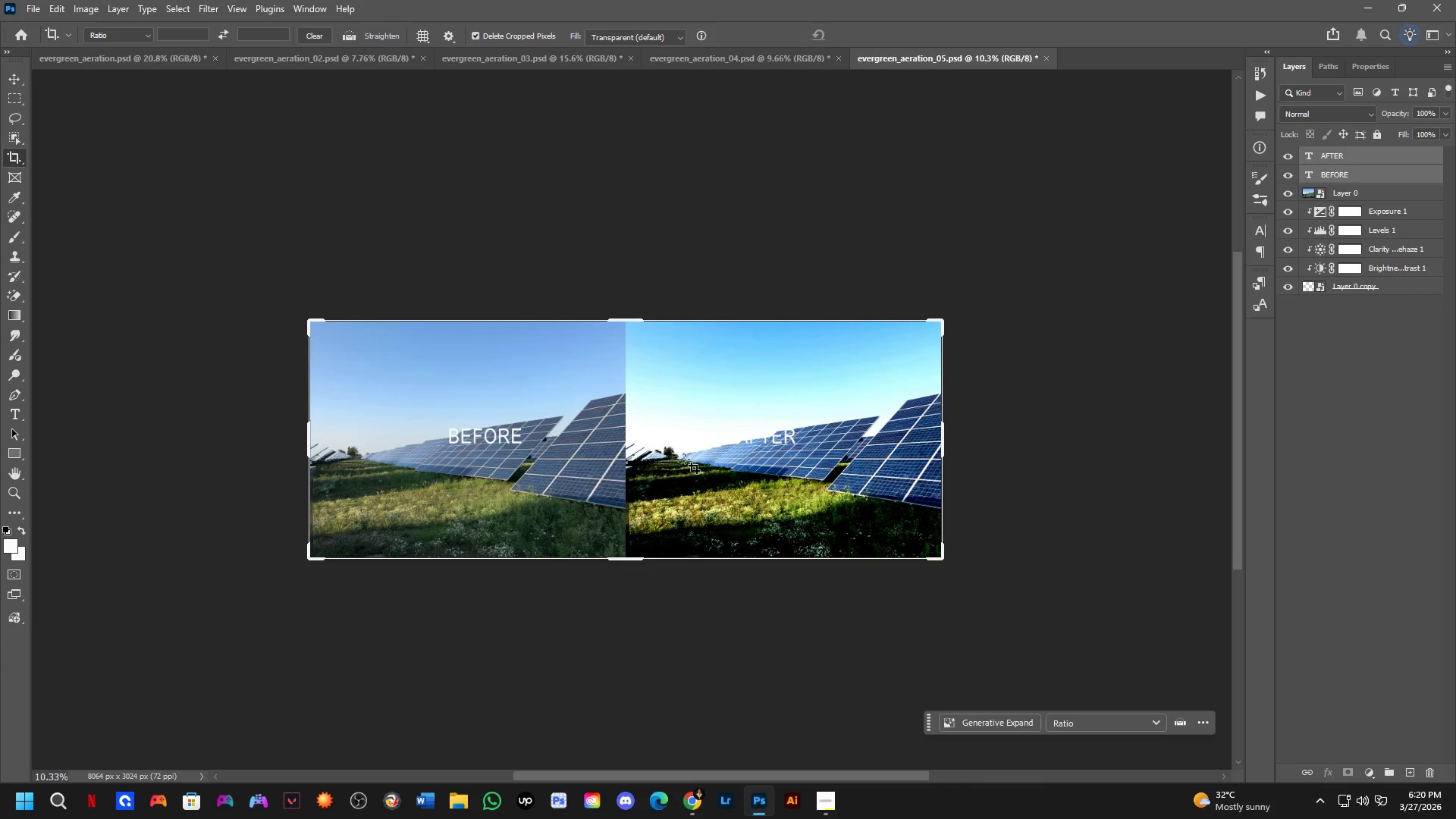 
key(B)
 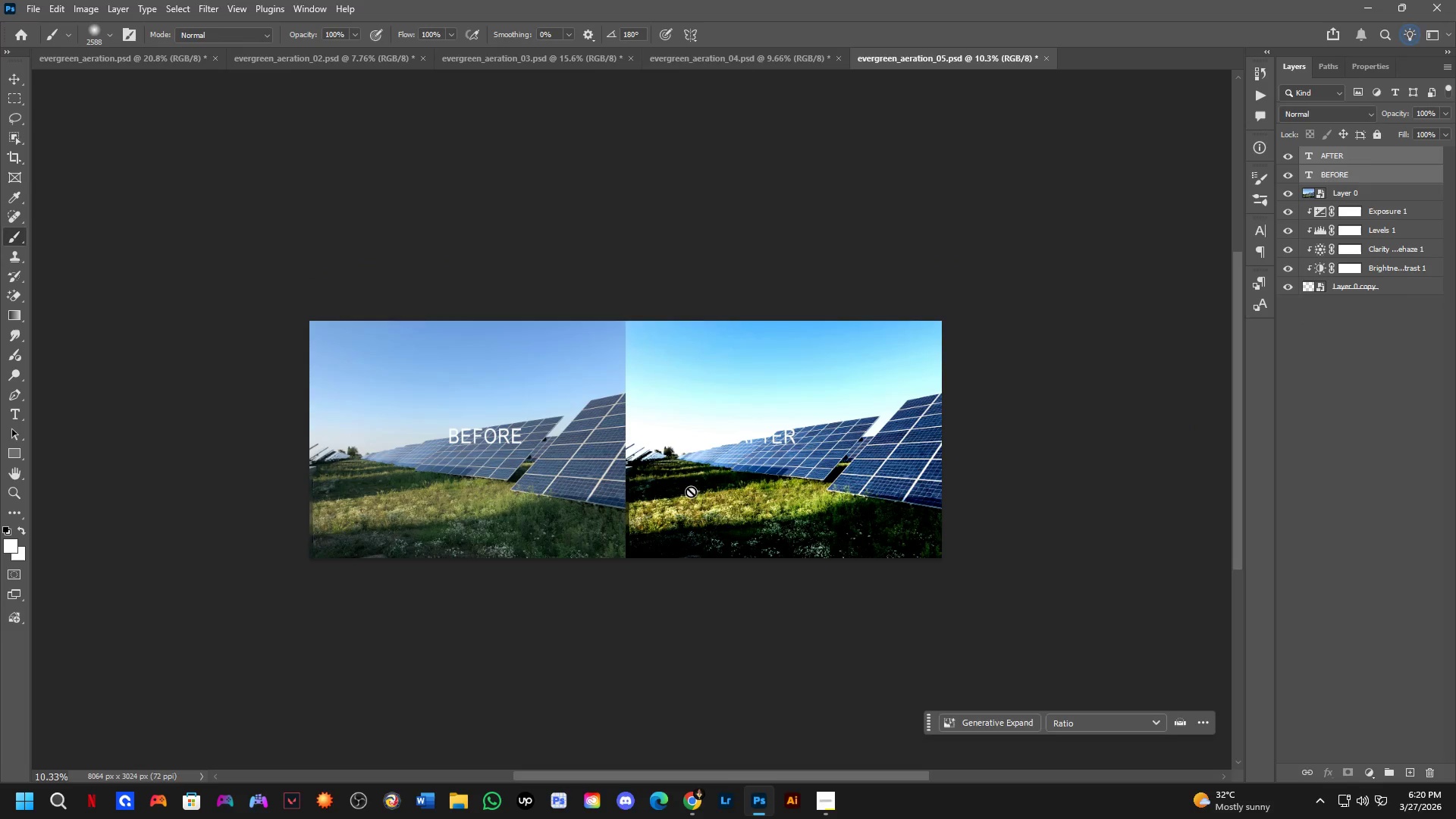 
key(Control+T)
 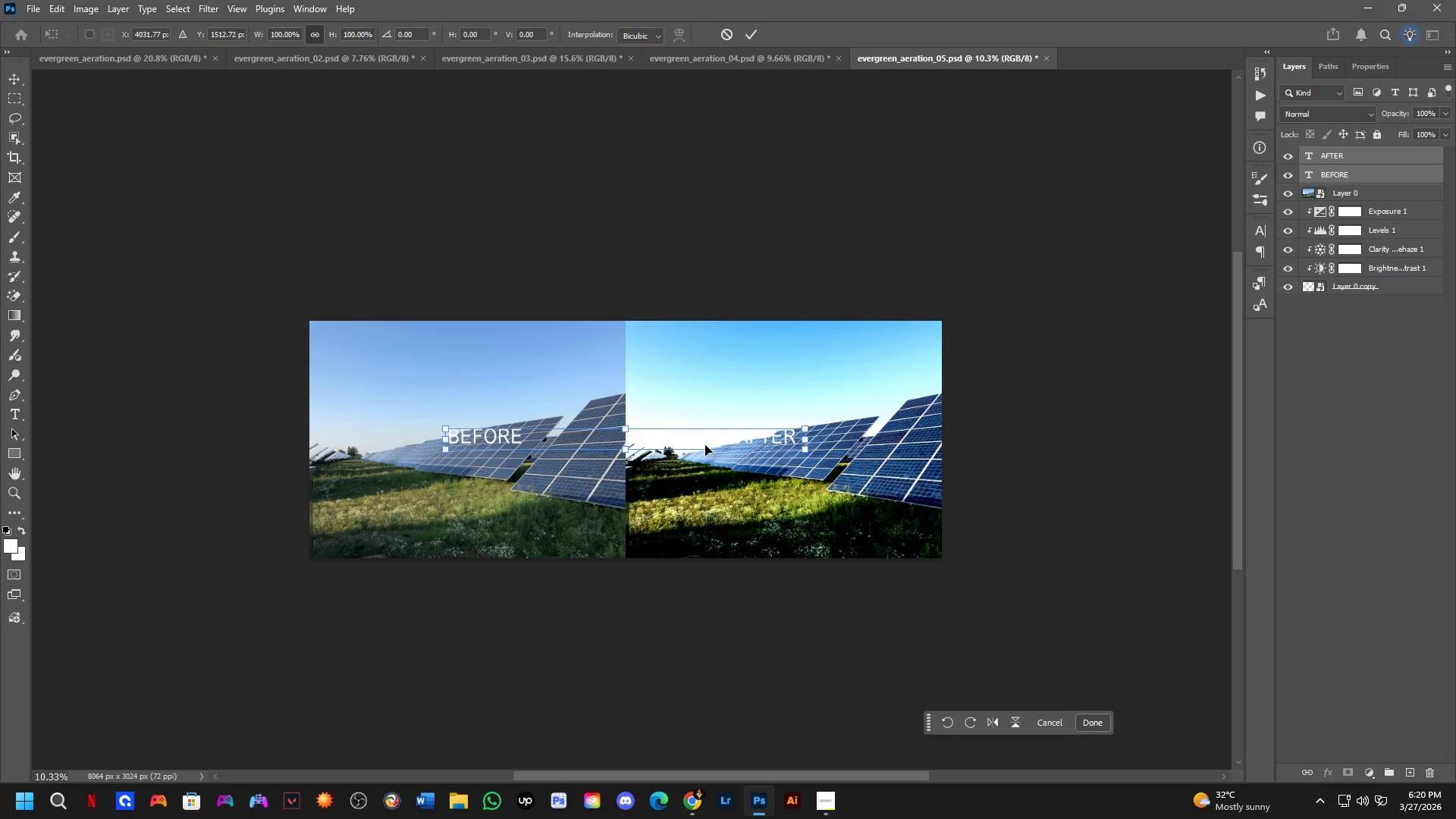 
left_click_drag(start_coordinate=[704, 441], to_coordinate=[614, 544])
 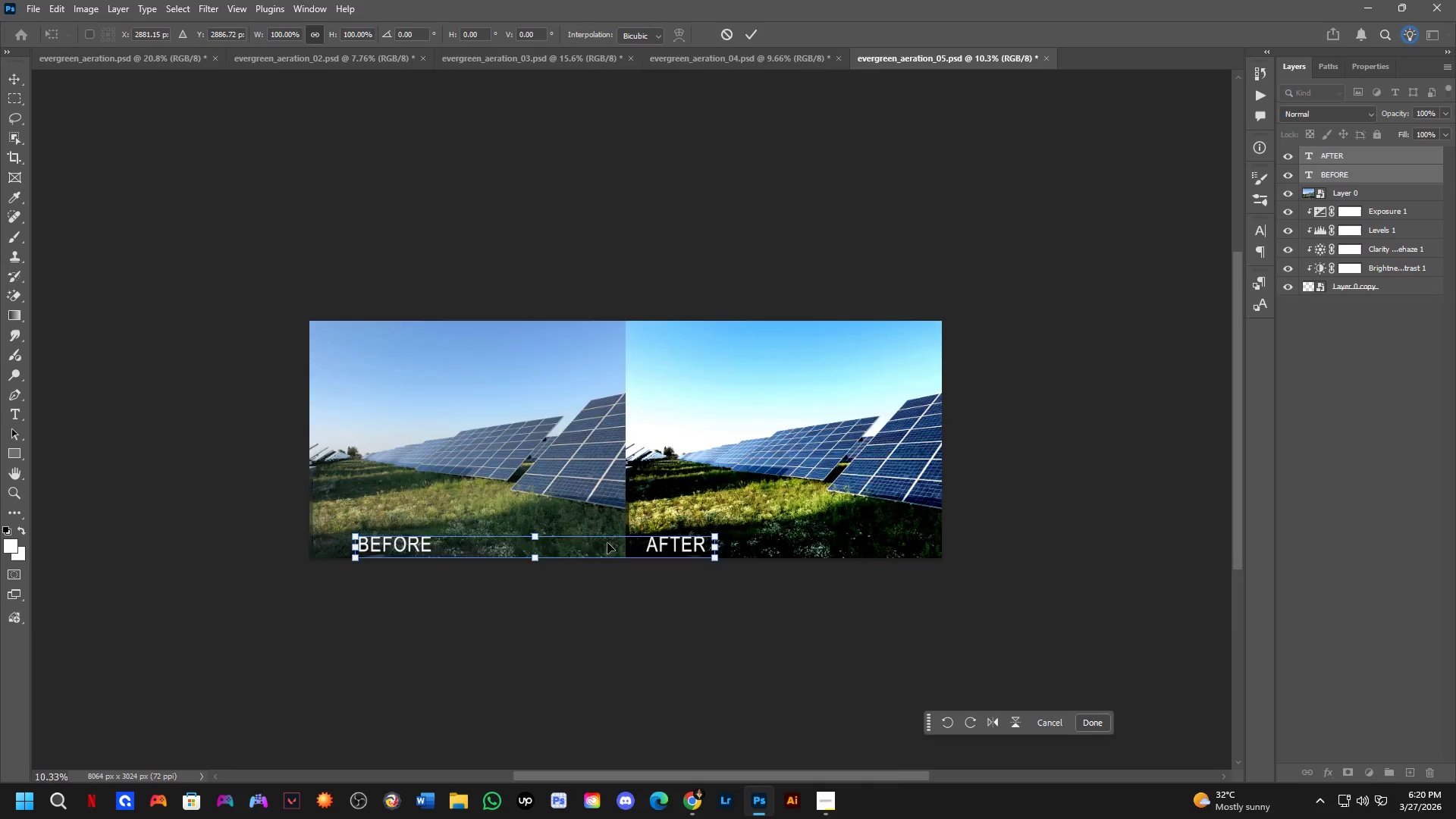 
hold_key(key=ControlLeft, duration=1.17)
 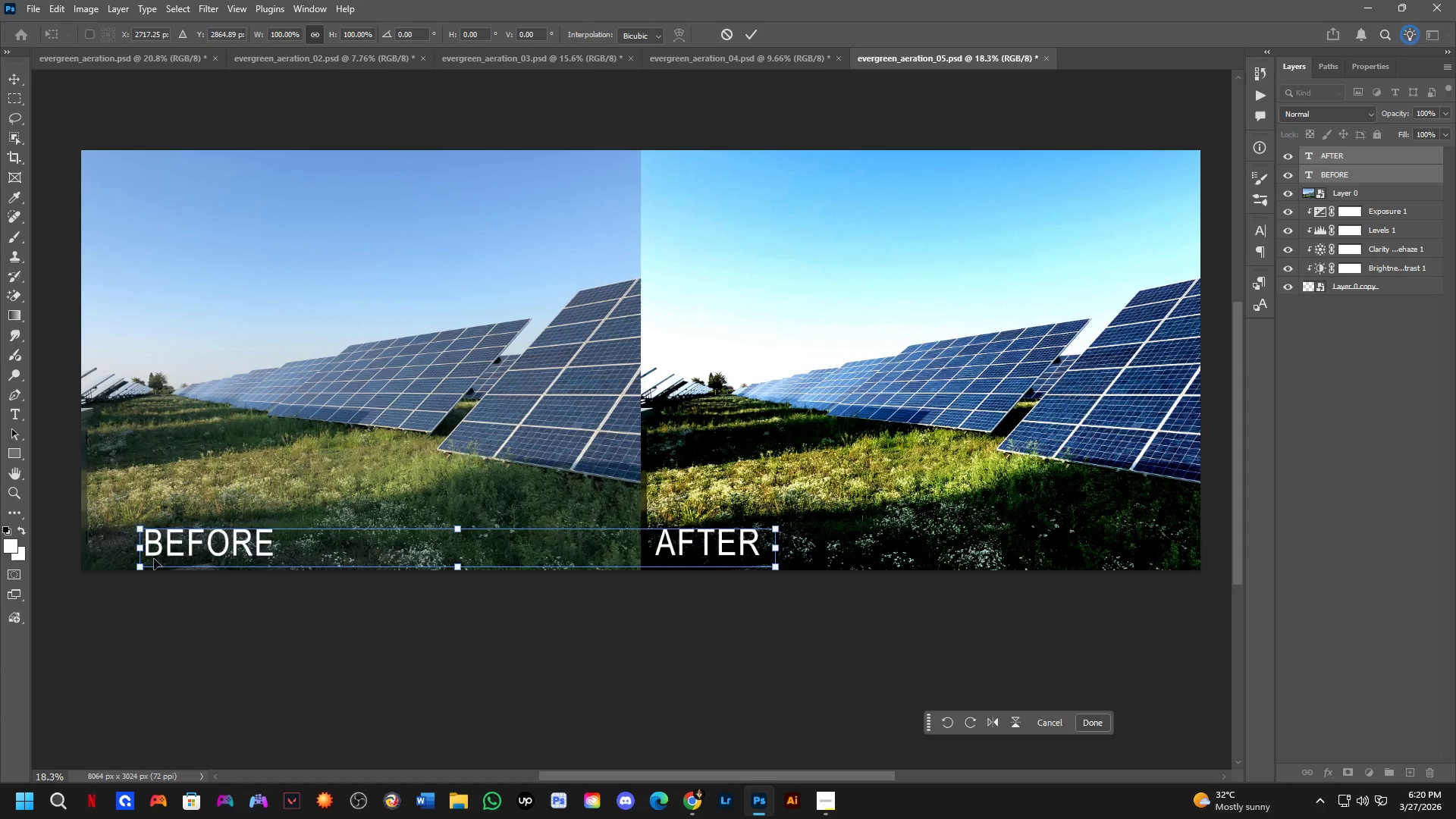 
scroll: coordinate [607, 543], scroll_direction: up, amount: 6.0
 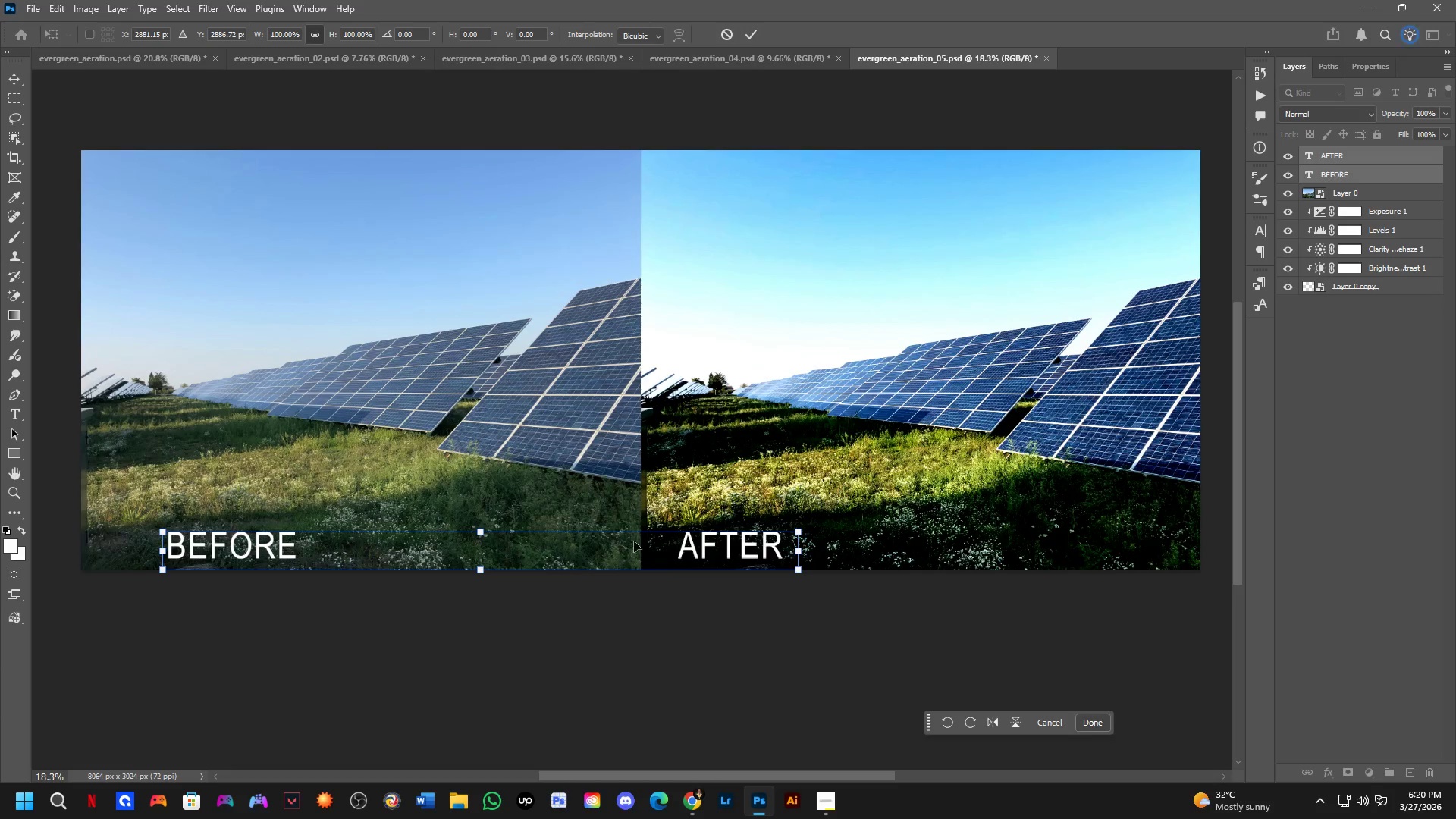 
left_click_drag(start_coordinate=[648, 542], to_coordinate=[625, 539])
 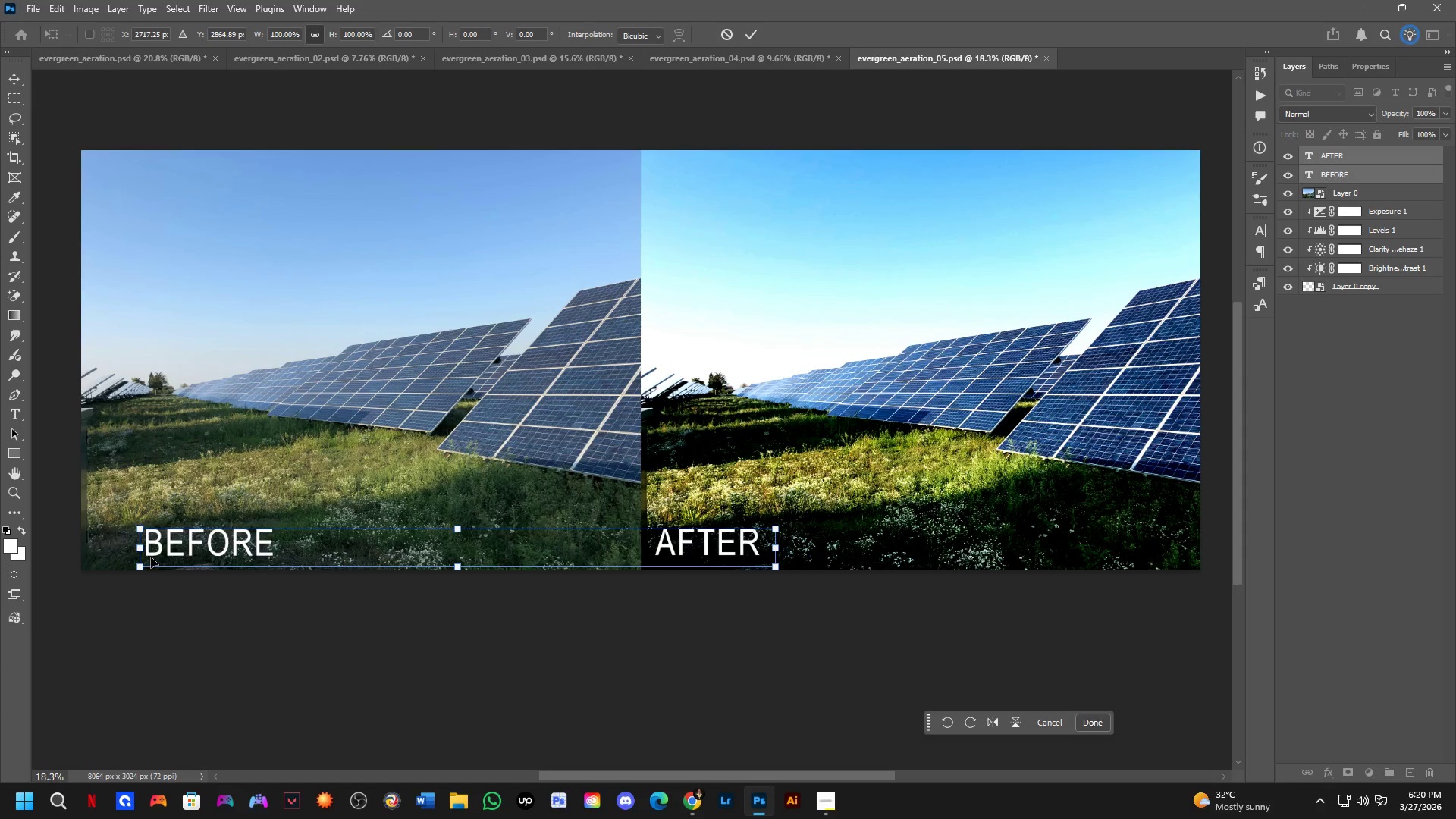 
left_click_drag(start_coordinate=[142, 552], to_coordinate=[87, 557])
 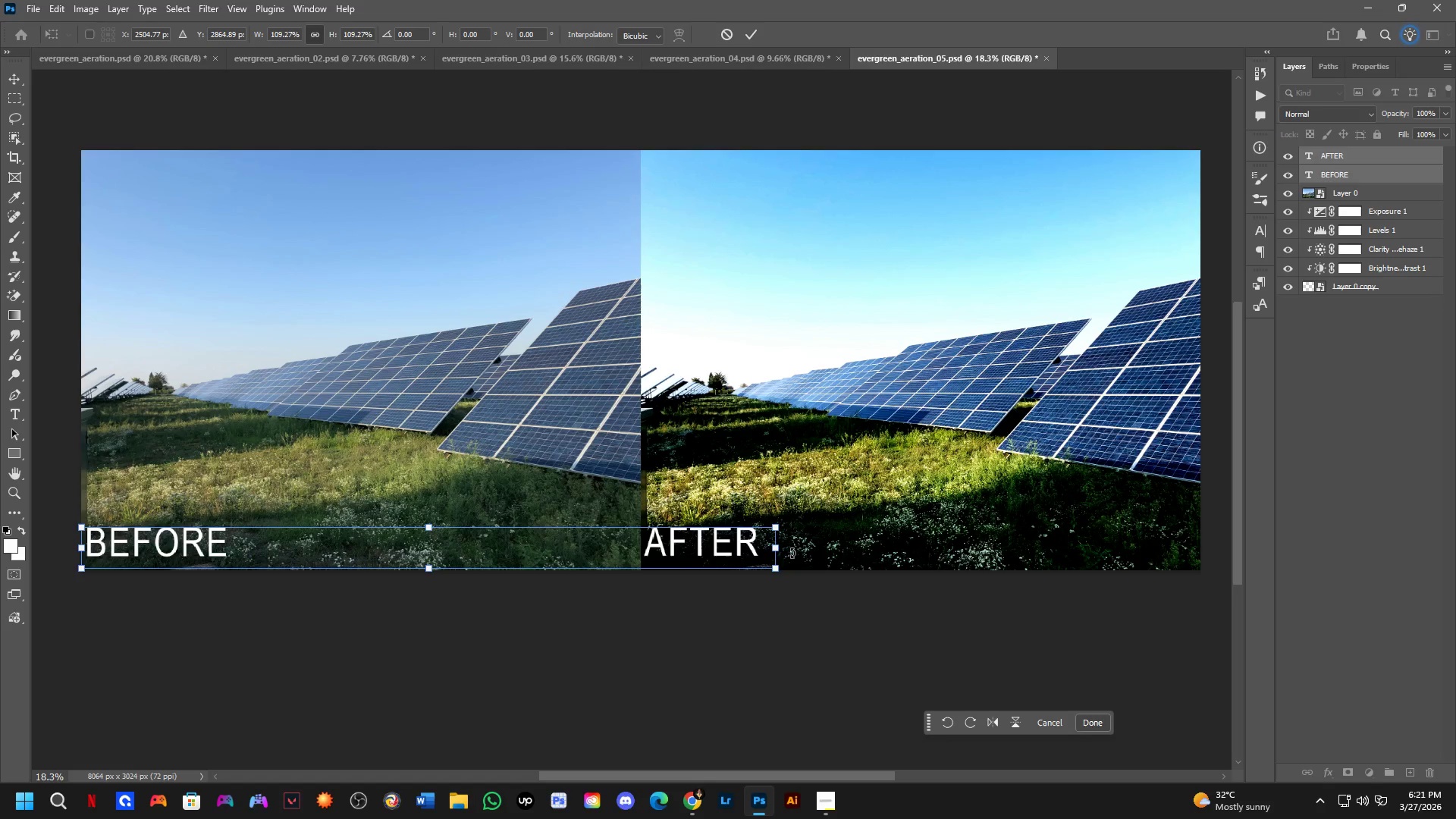 
left_click_drag(start_coordinate=[778, 549], to_coordinate=[783, 552])
 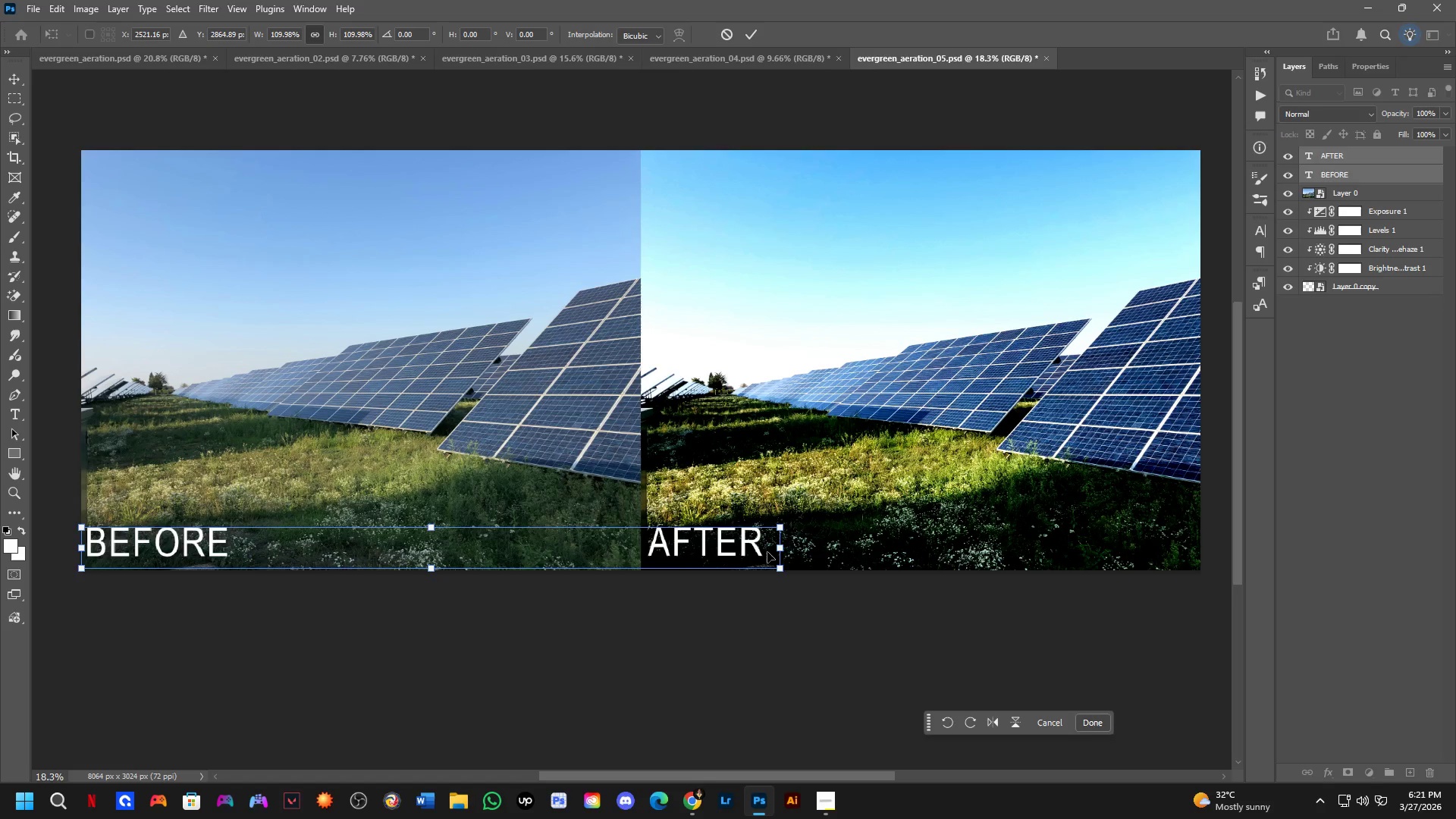 
key(NumpadEnter)
 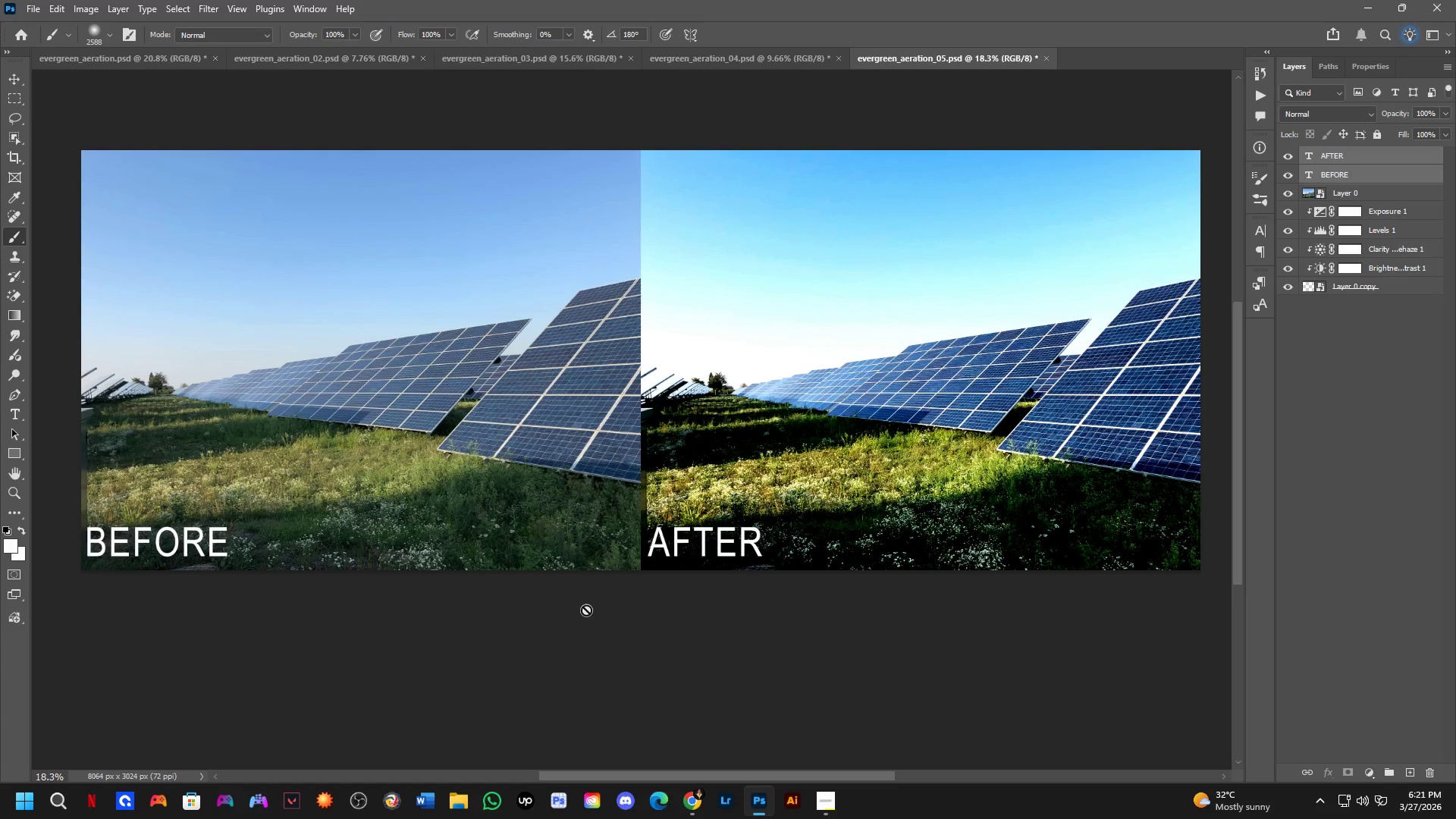 
hold_key(key=Space, duration=0.47)
 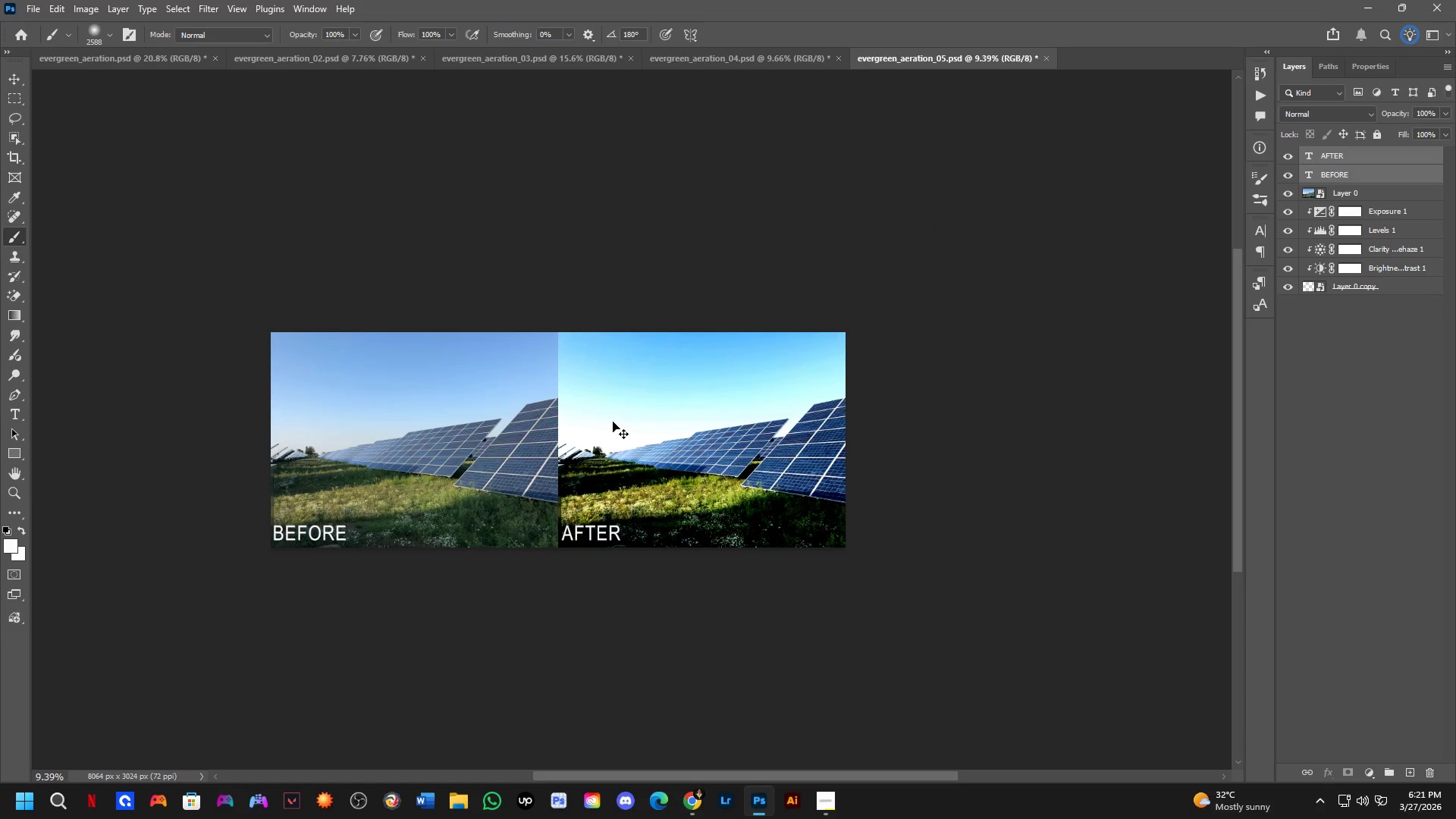 
left_click_drag(start_coordinate=[653, 418], to_coordinate=[606, 415])
 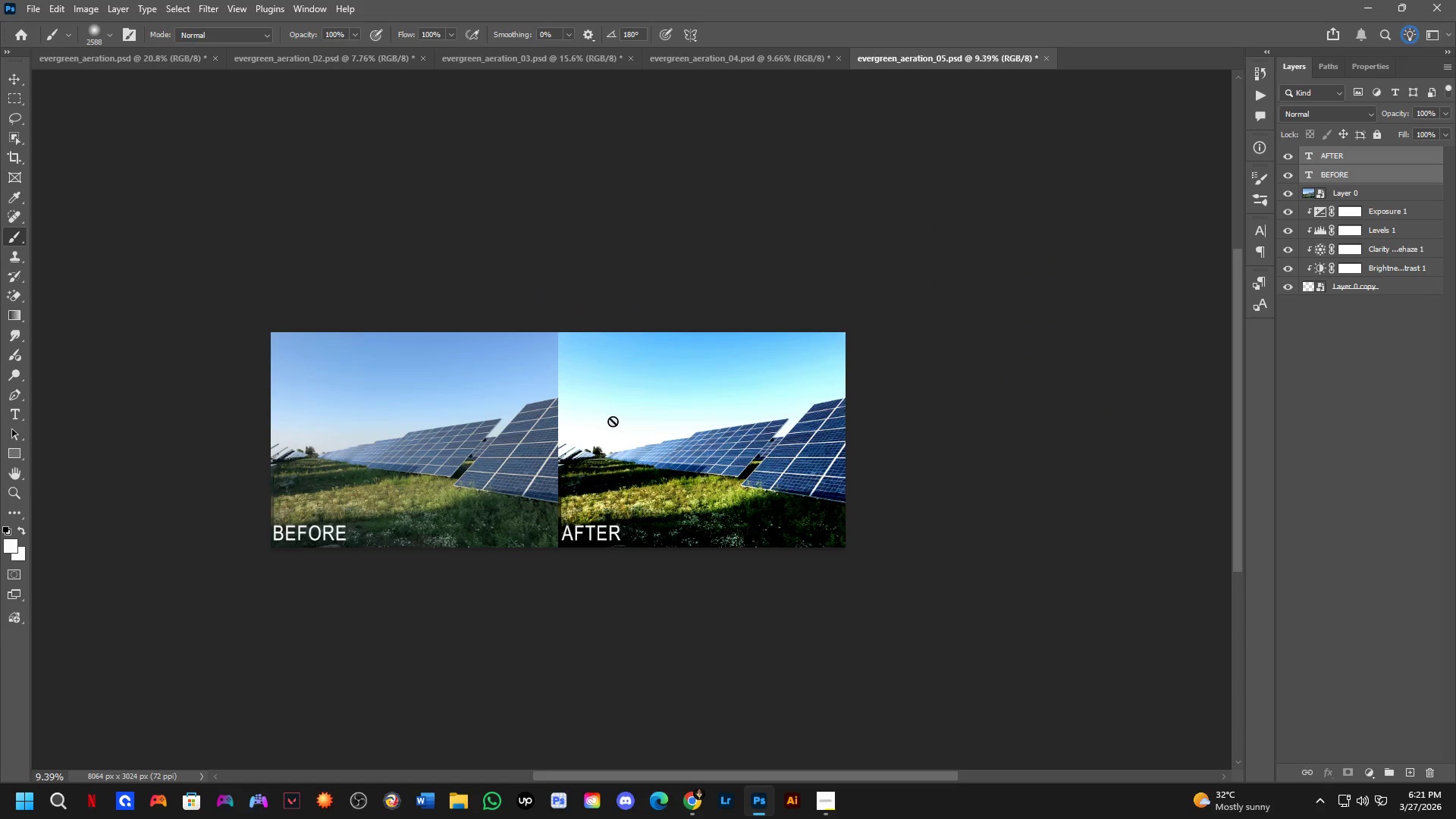 
scroll: coordinate [579, 508], scroll_direction: down, amount: 7.0
 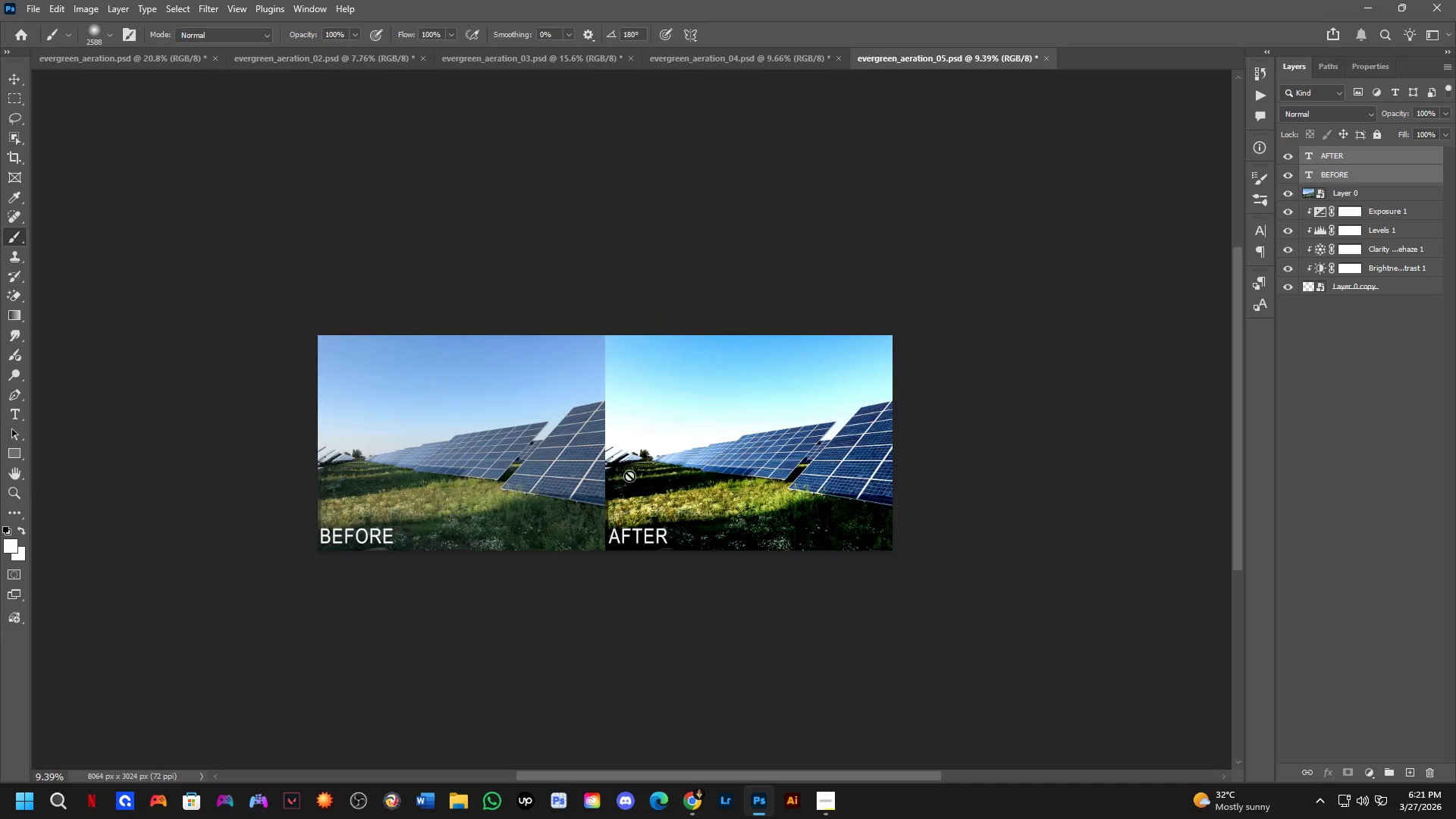 
key(Control+Shift+S)
 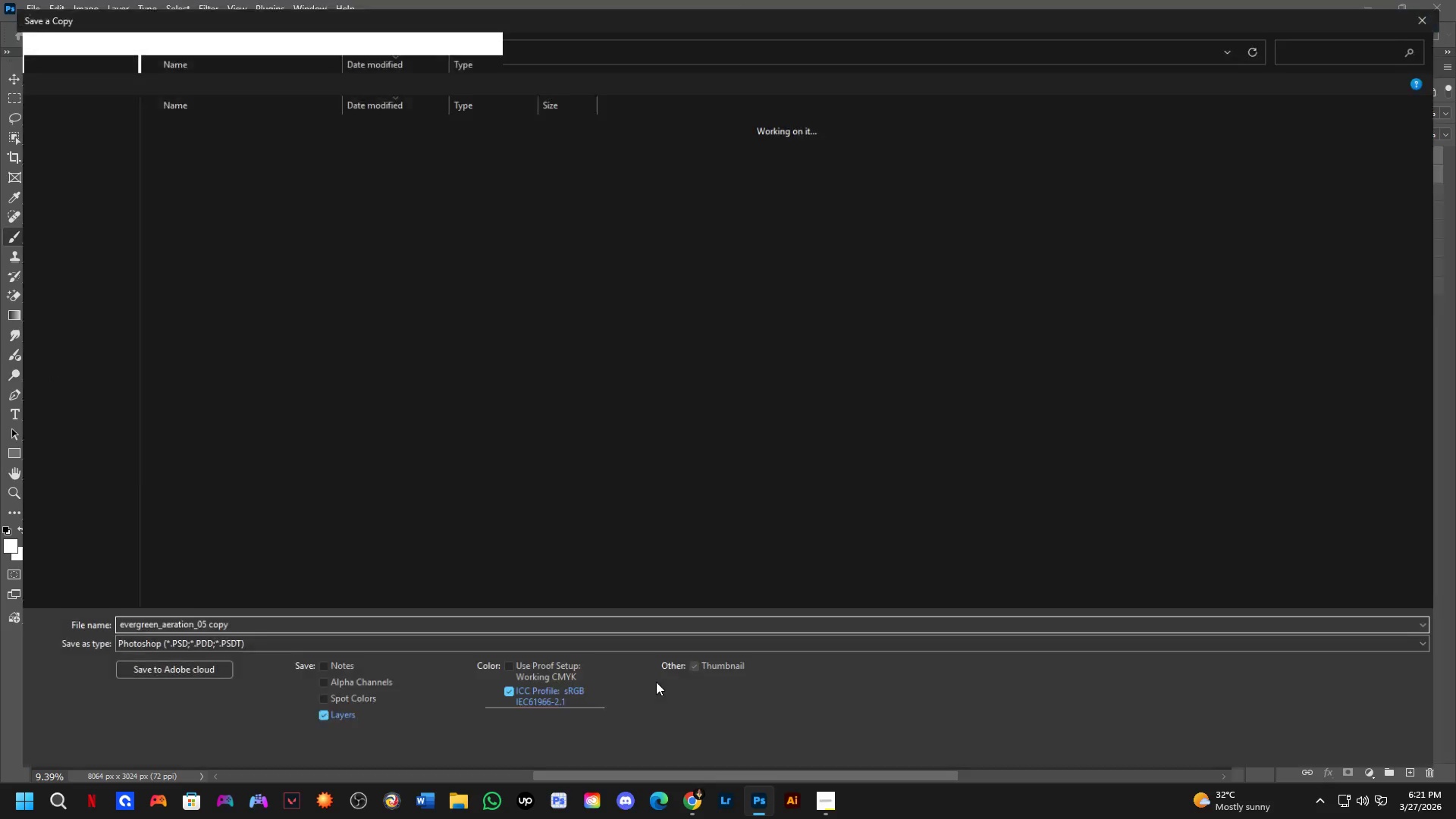 
left_click([667, 648])
 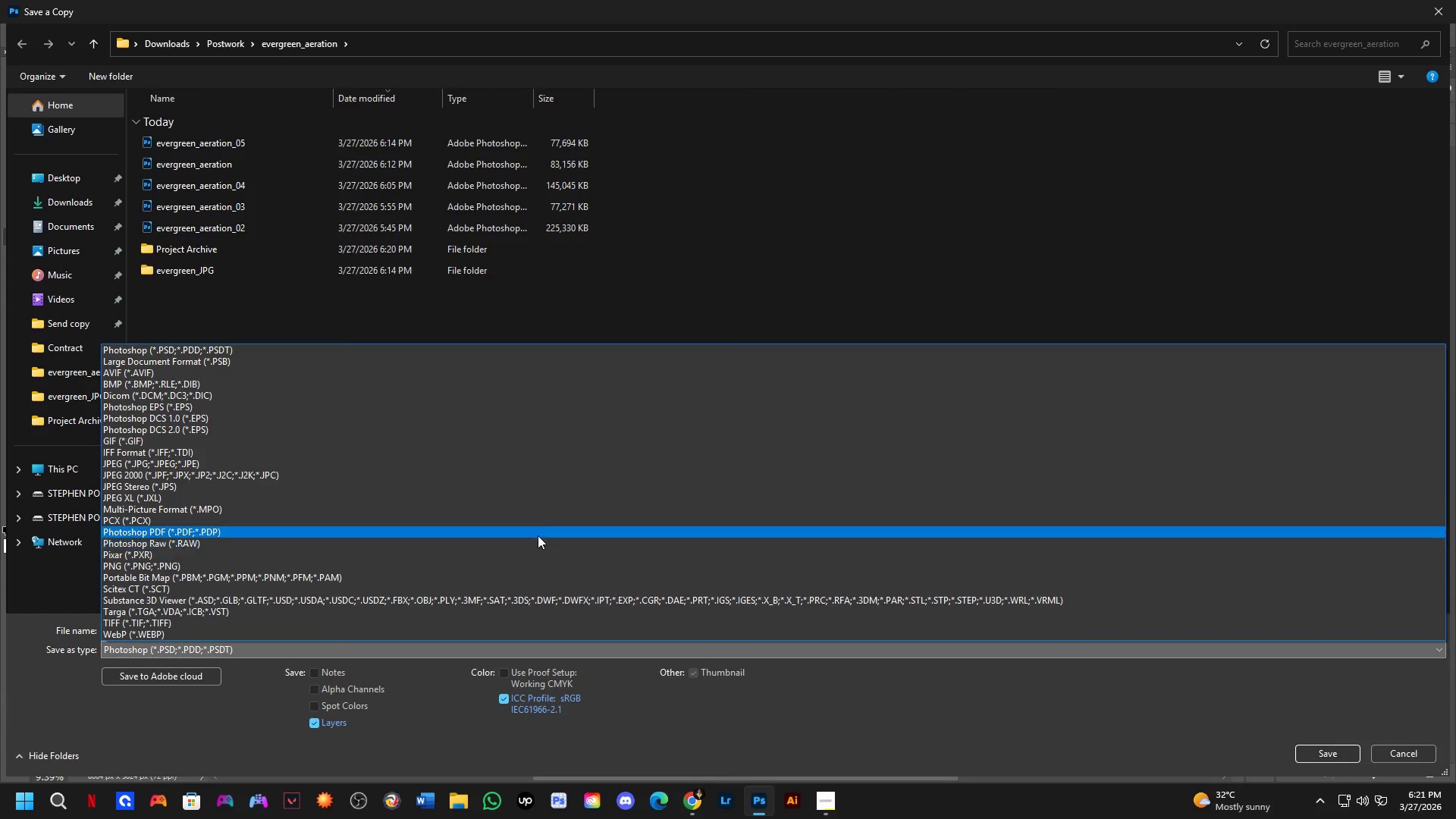 
left_click_drag(start_coordinate=[538, 535], to_coordinate=[577, 467])
 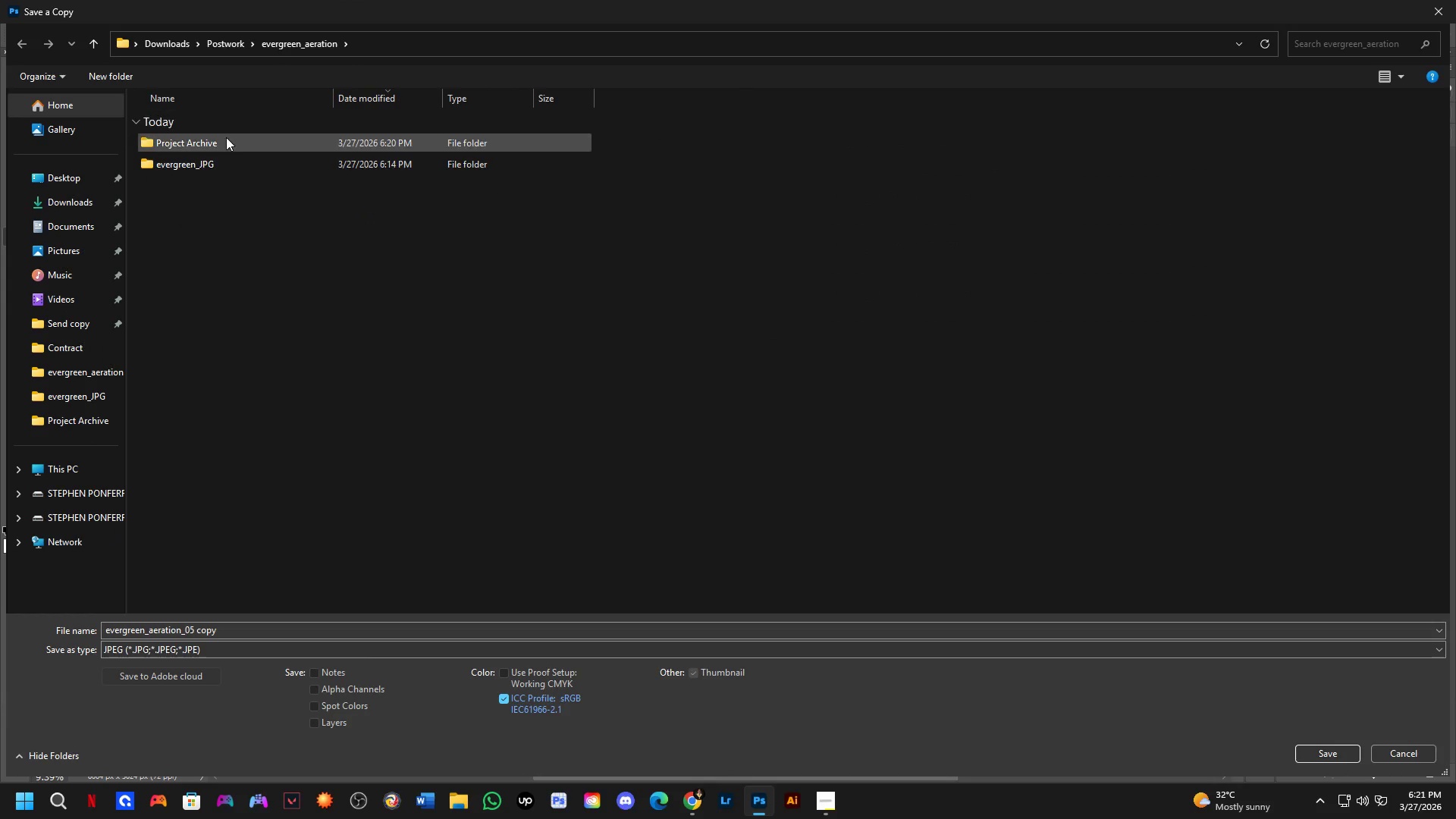 
double_click([233, 141])
 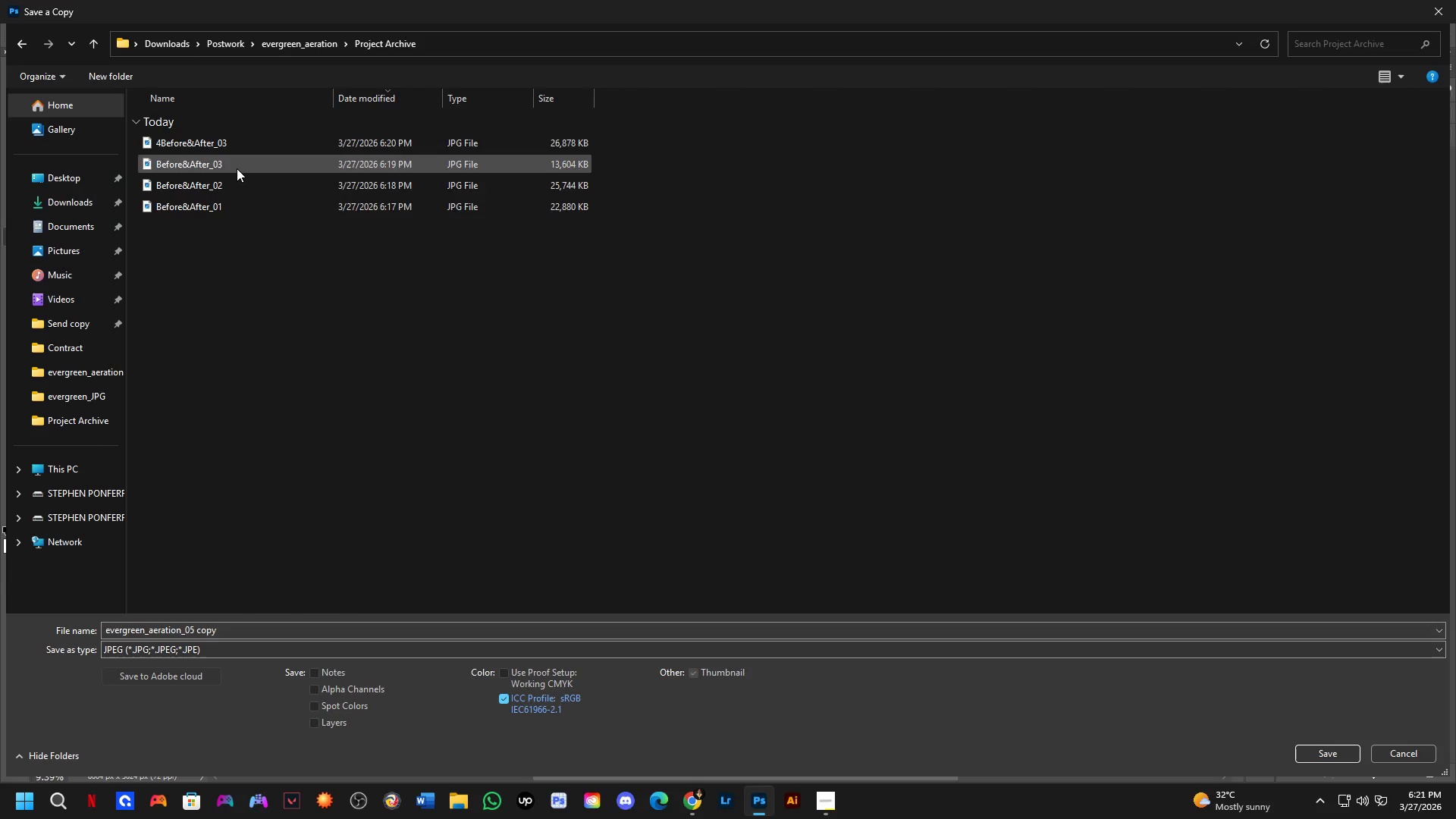 
mouse_move([250, 165])
 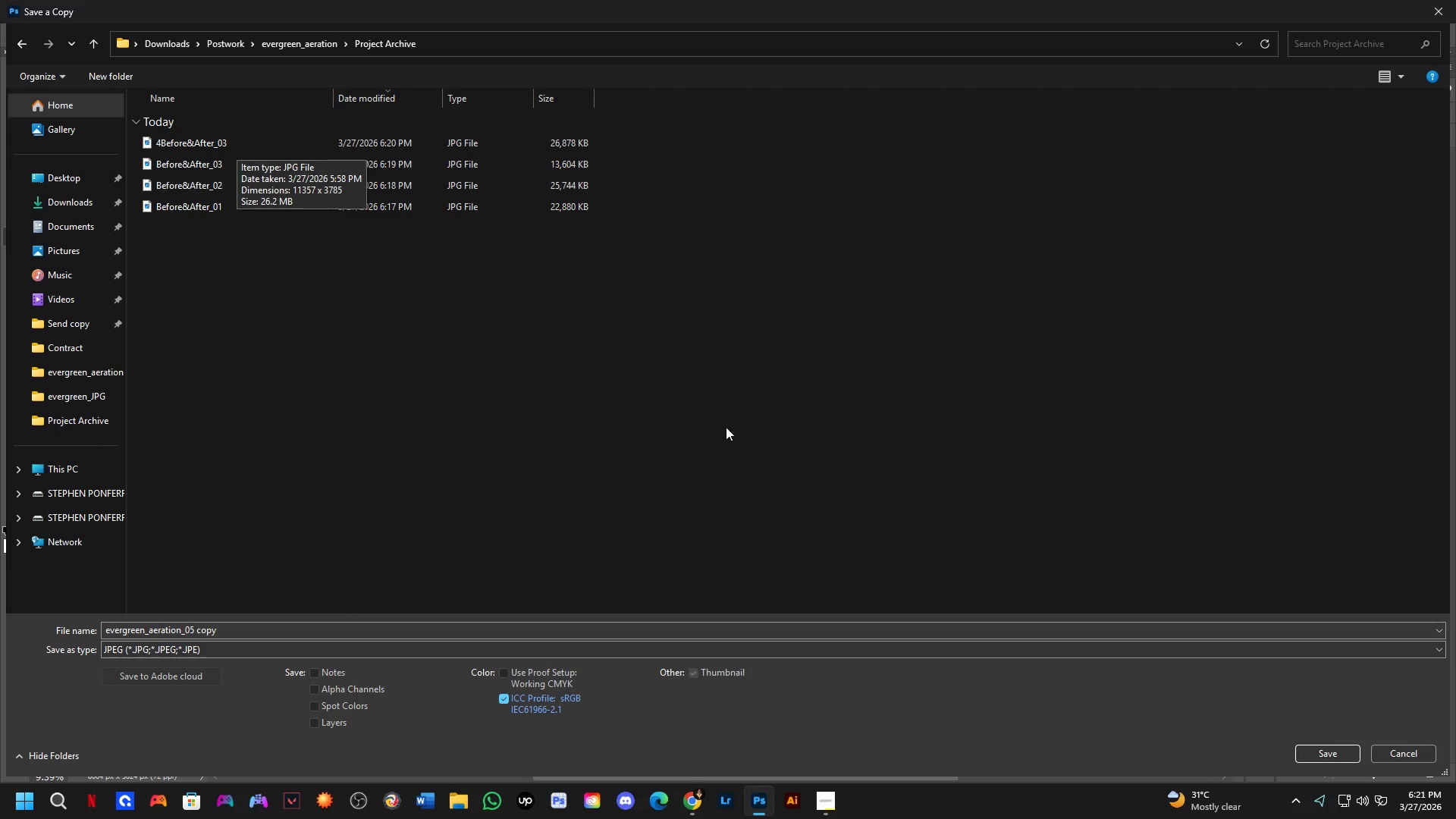 
key(Escape)
 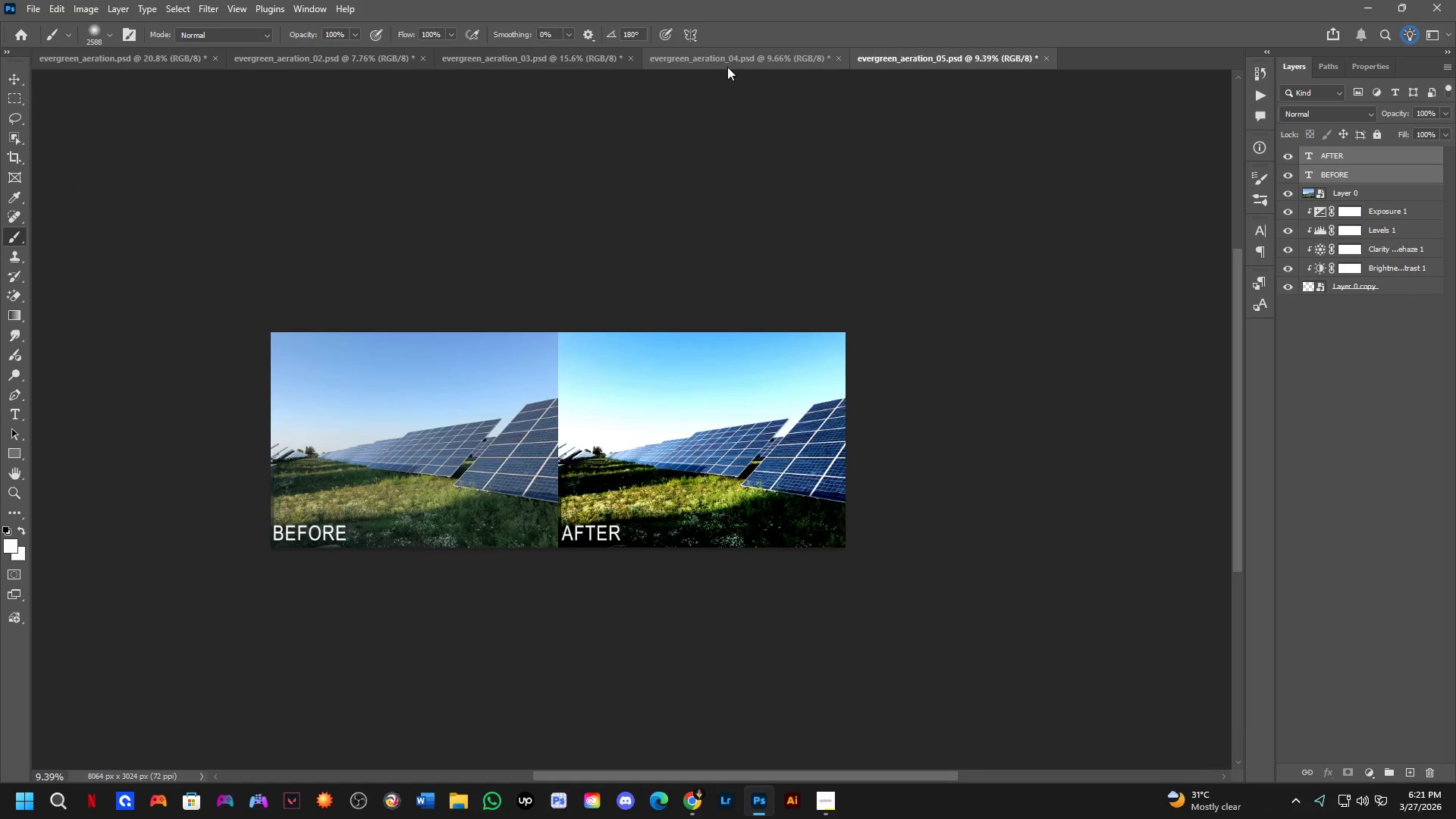 
left_click([732, 64])
 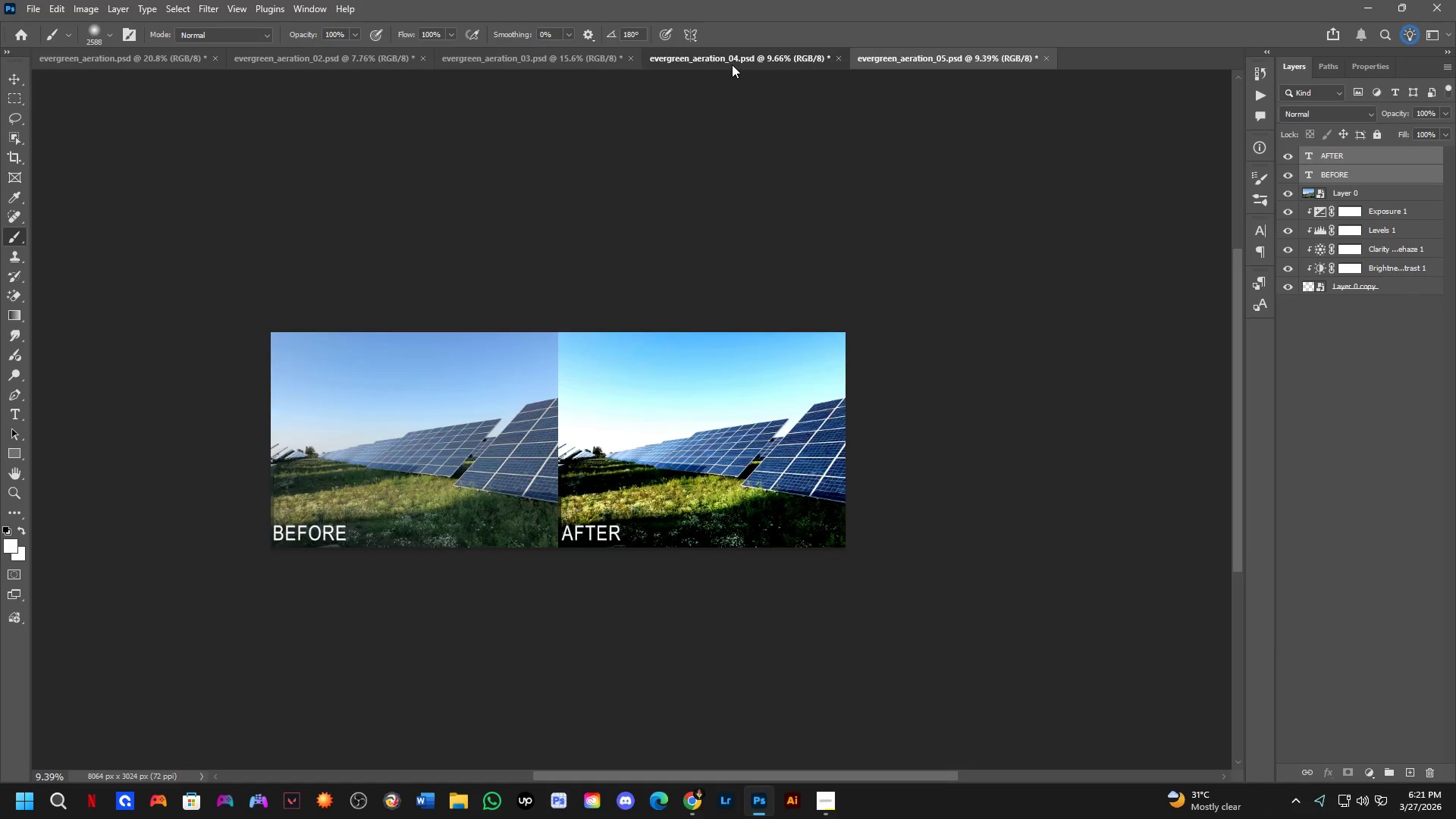 
key(Control+Shift+S)
 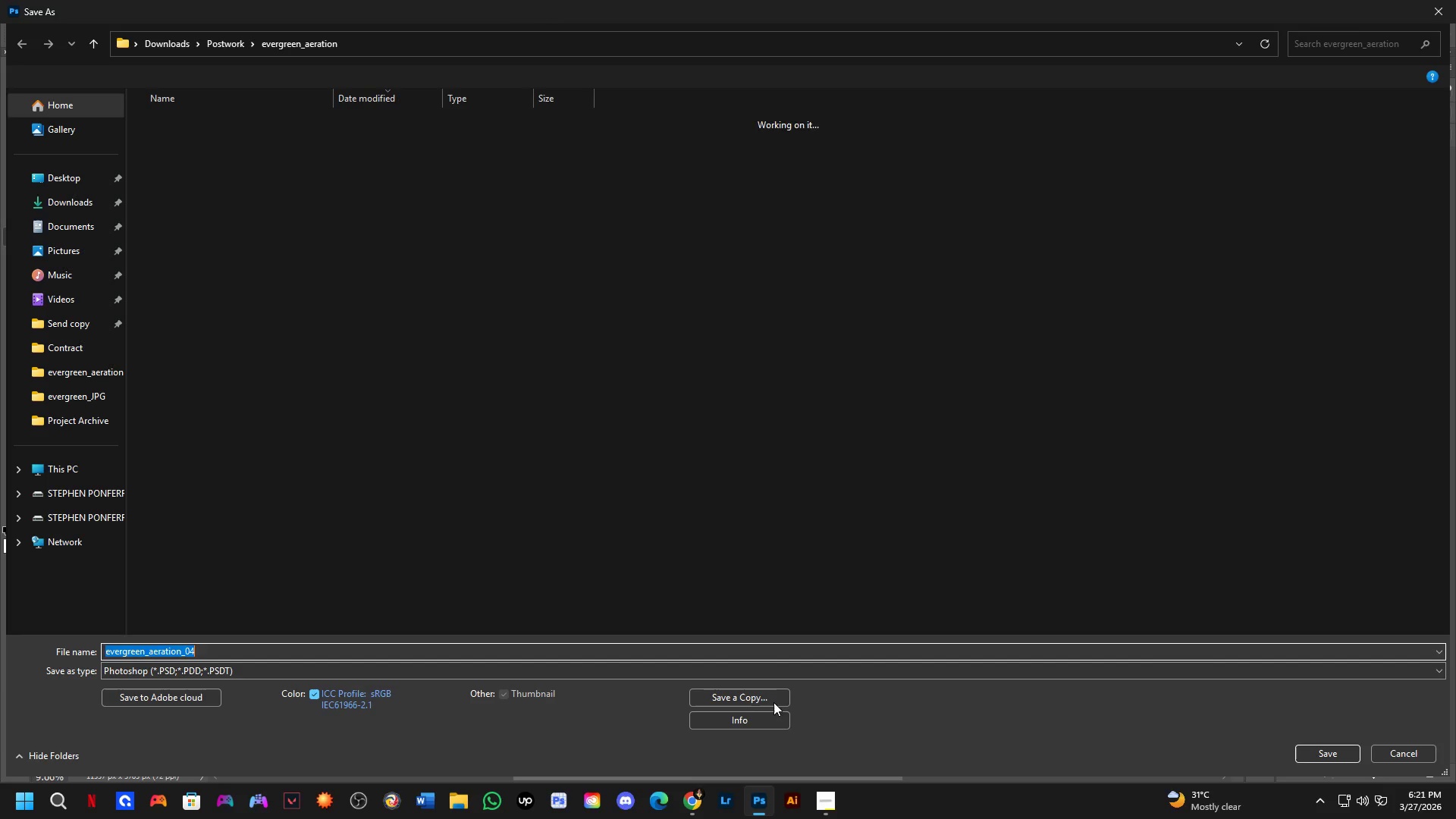 
left_click([750, 695])
 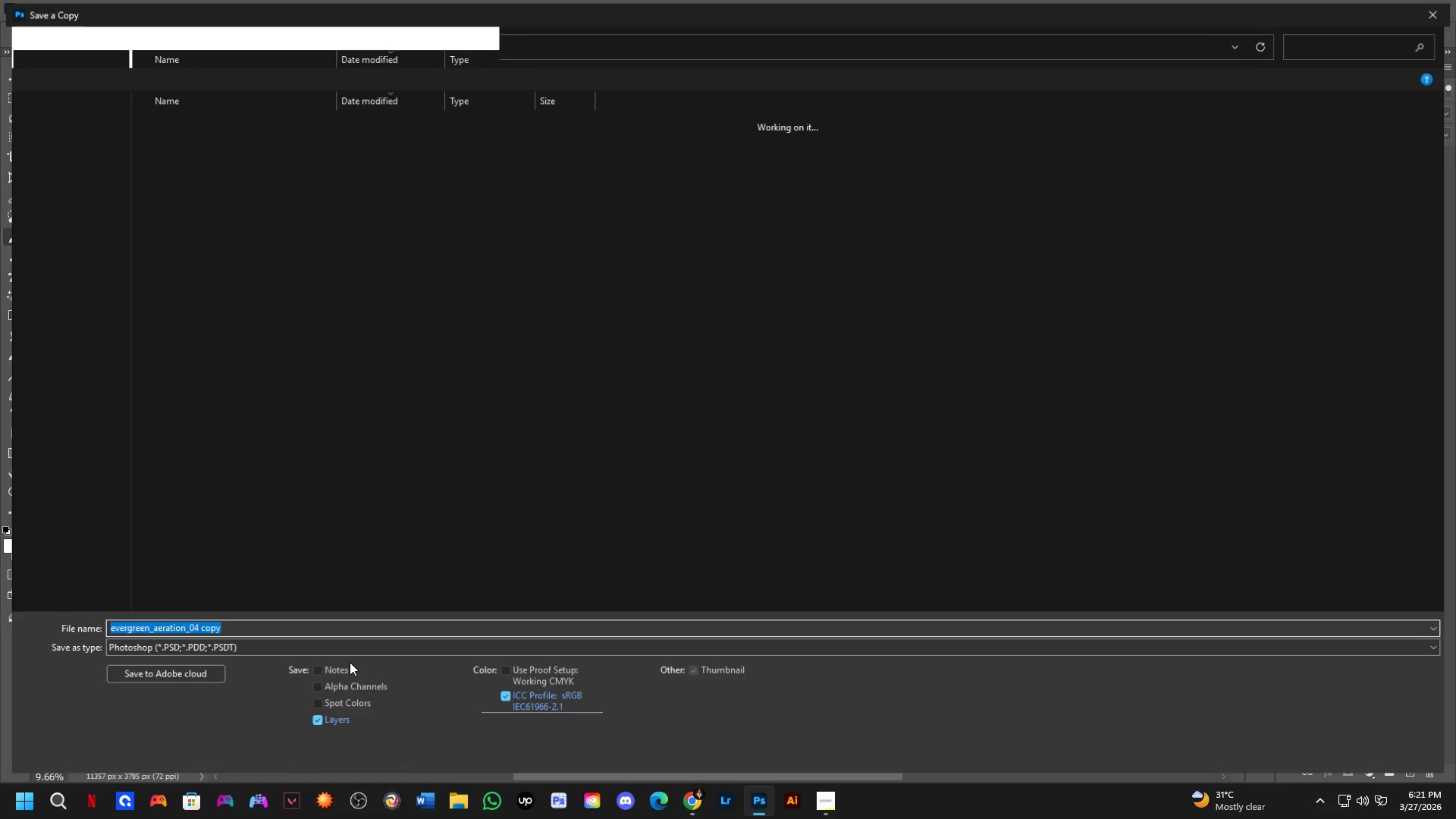 
left_click([352, 657])
 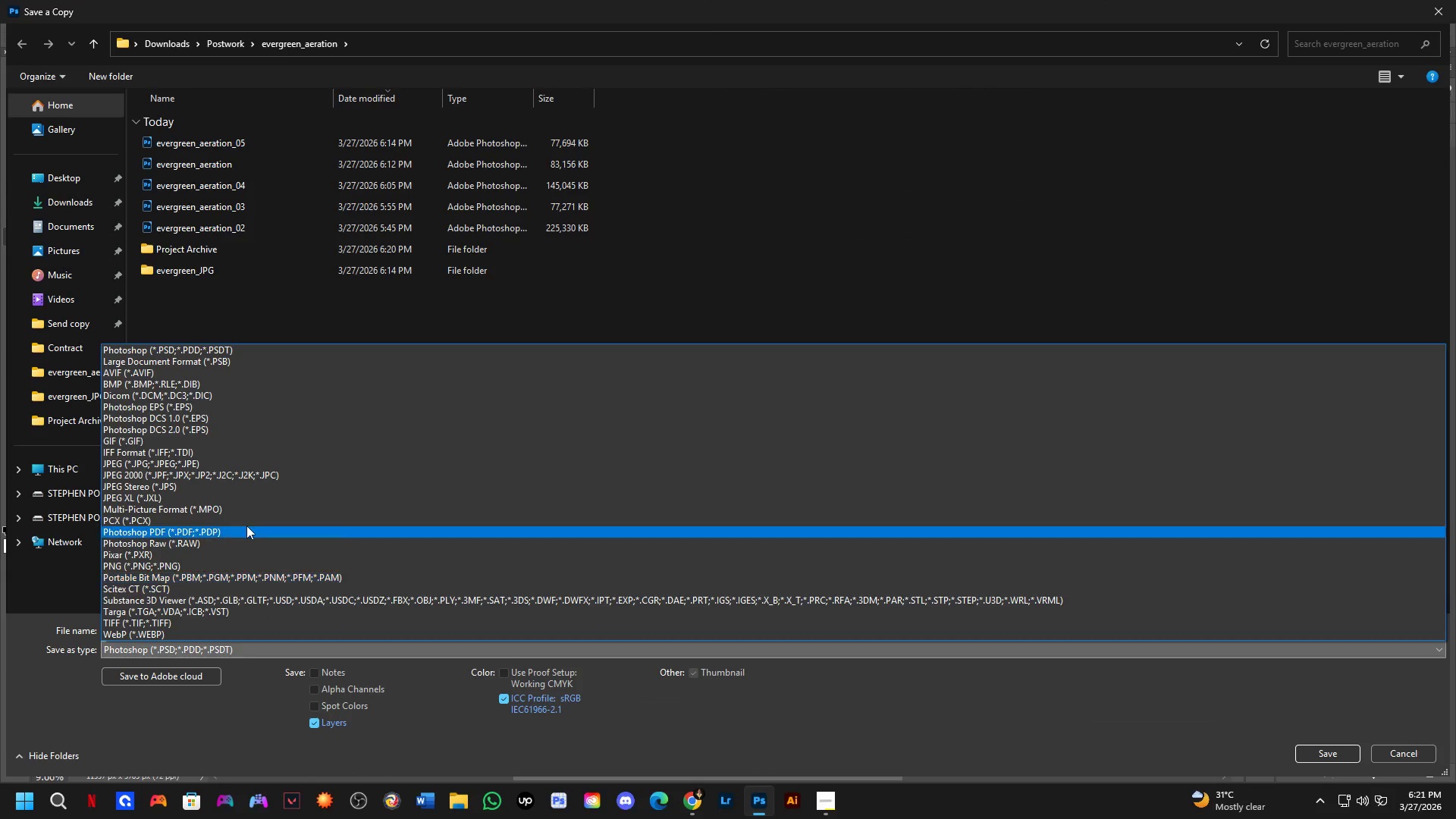 
left_click_drag(start_coordinate=[243, 505], to_coordinate=[280, 461])
 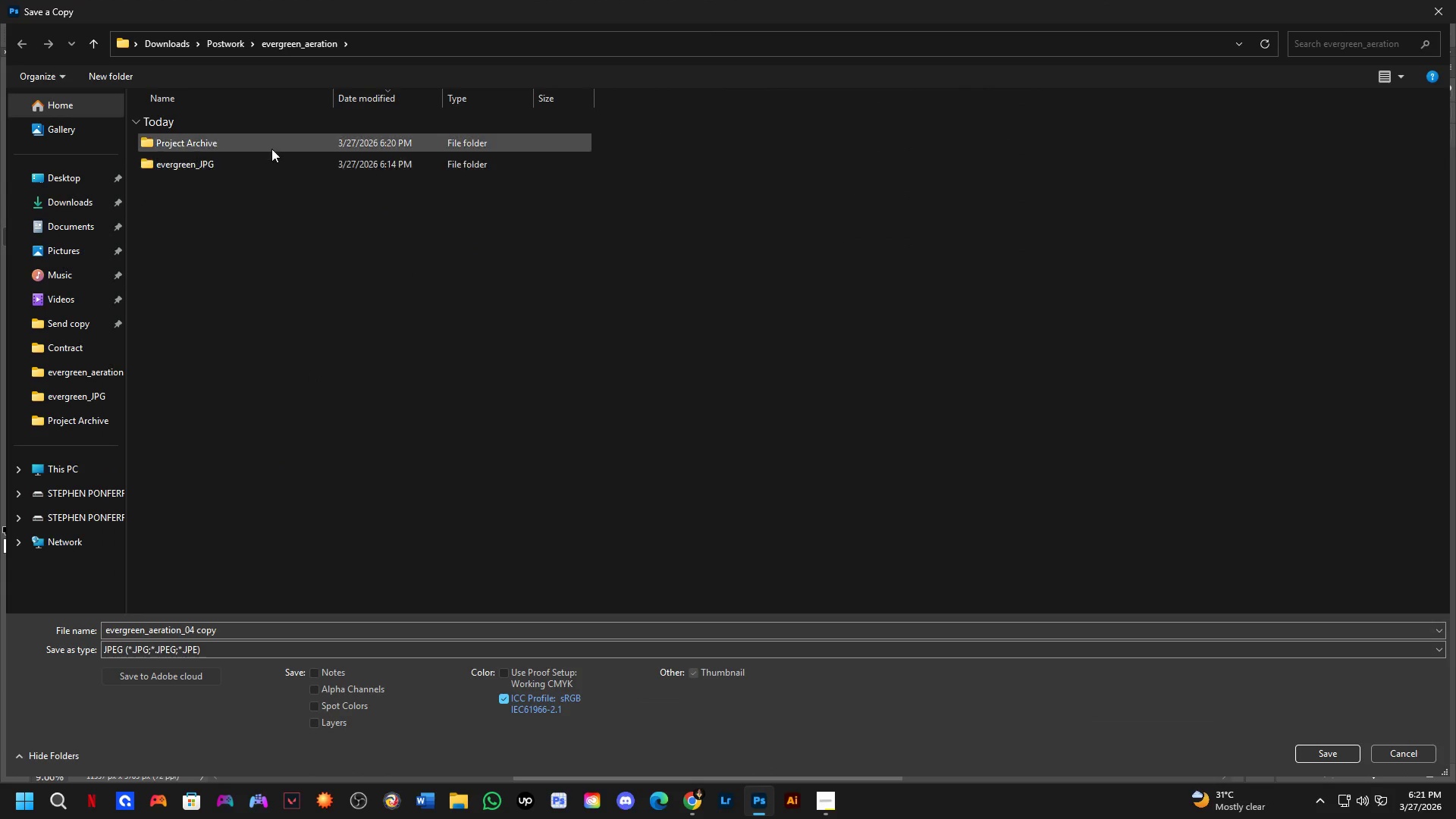 
double_click([273, 140])
 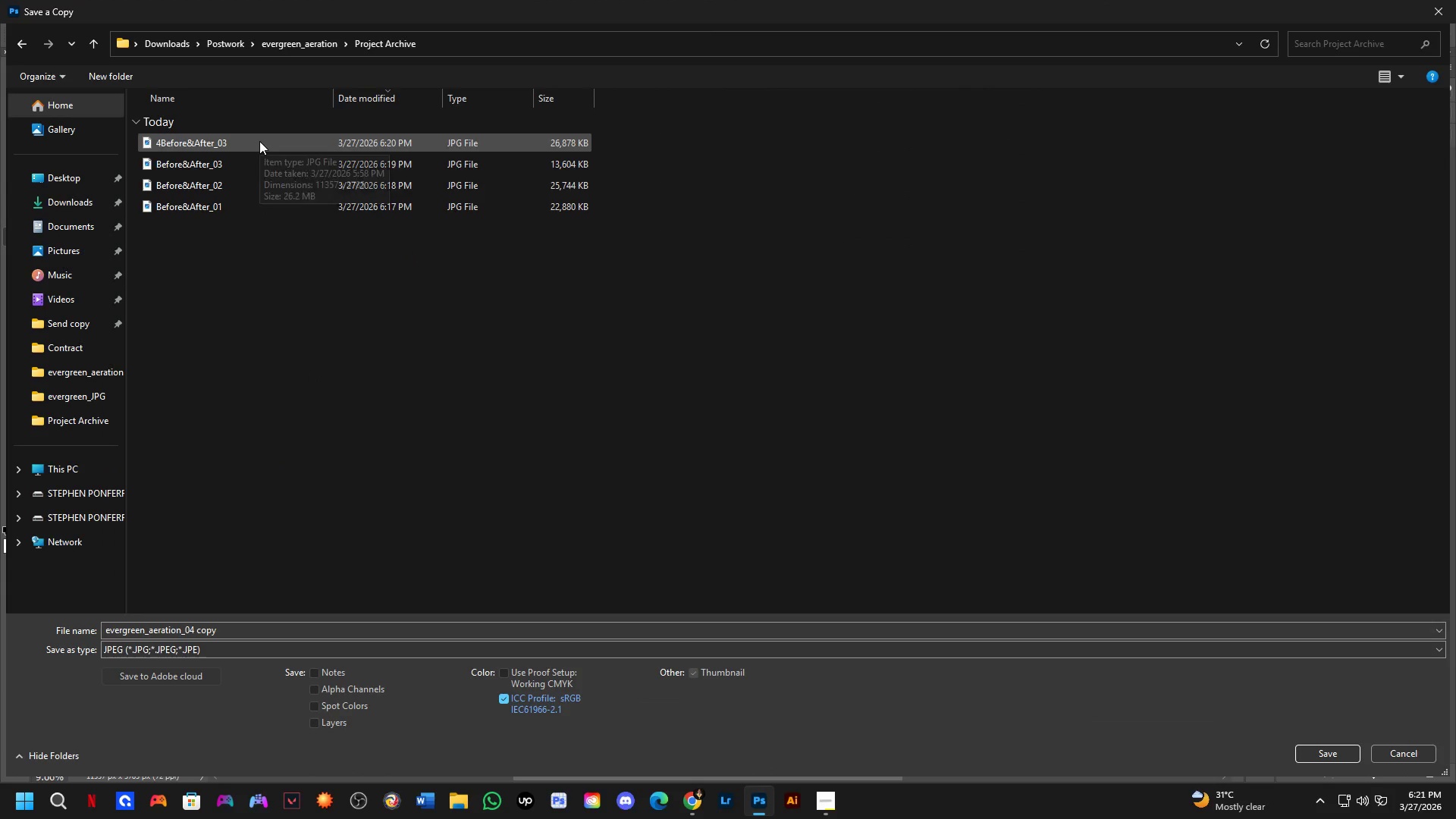 
left_click([259, 141])
 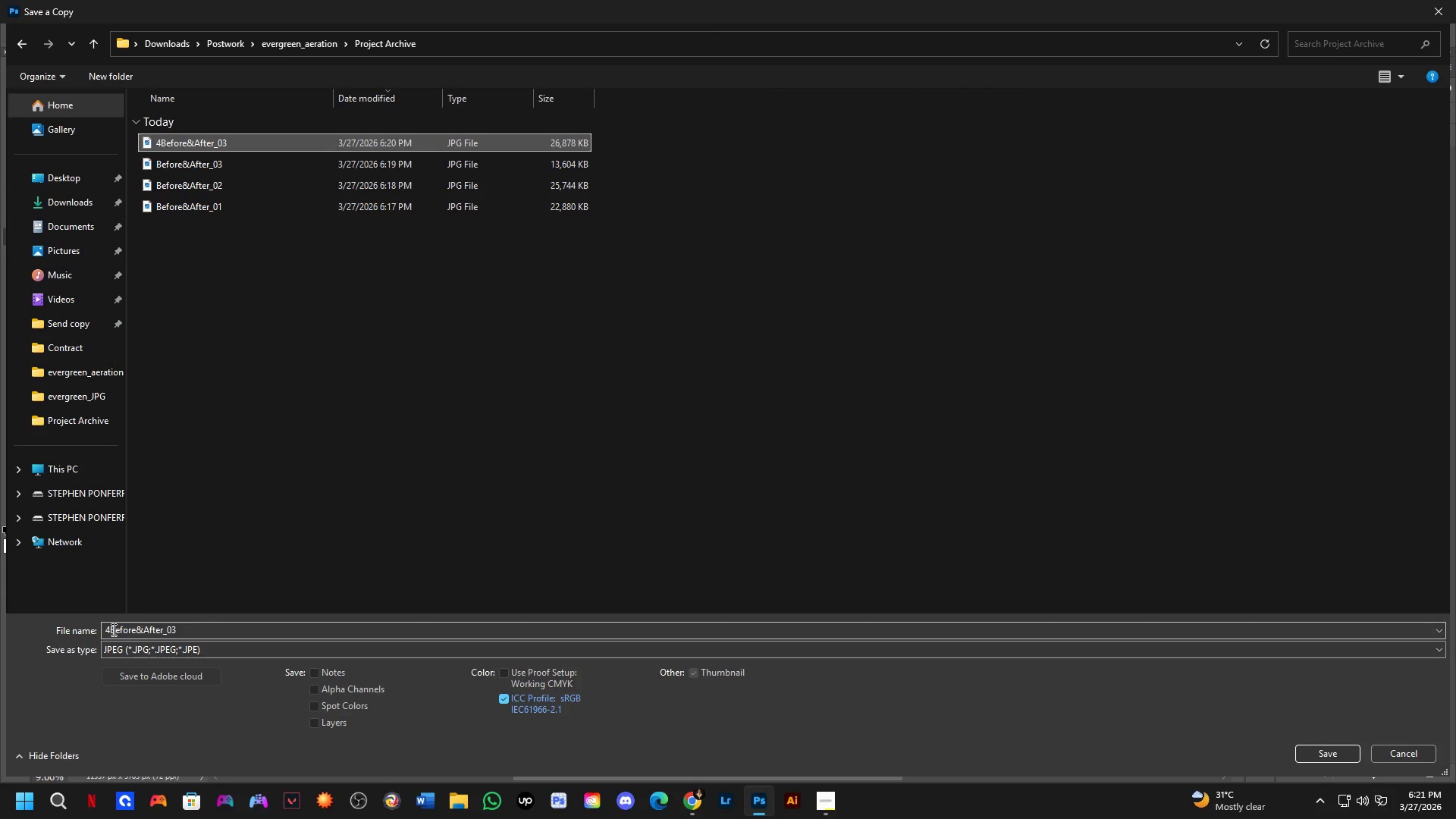 
double_click([111, 629])
 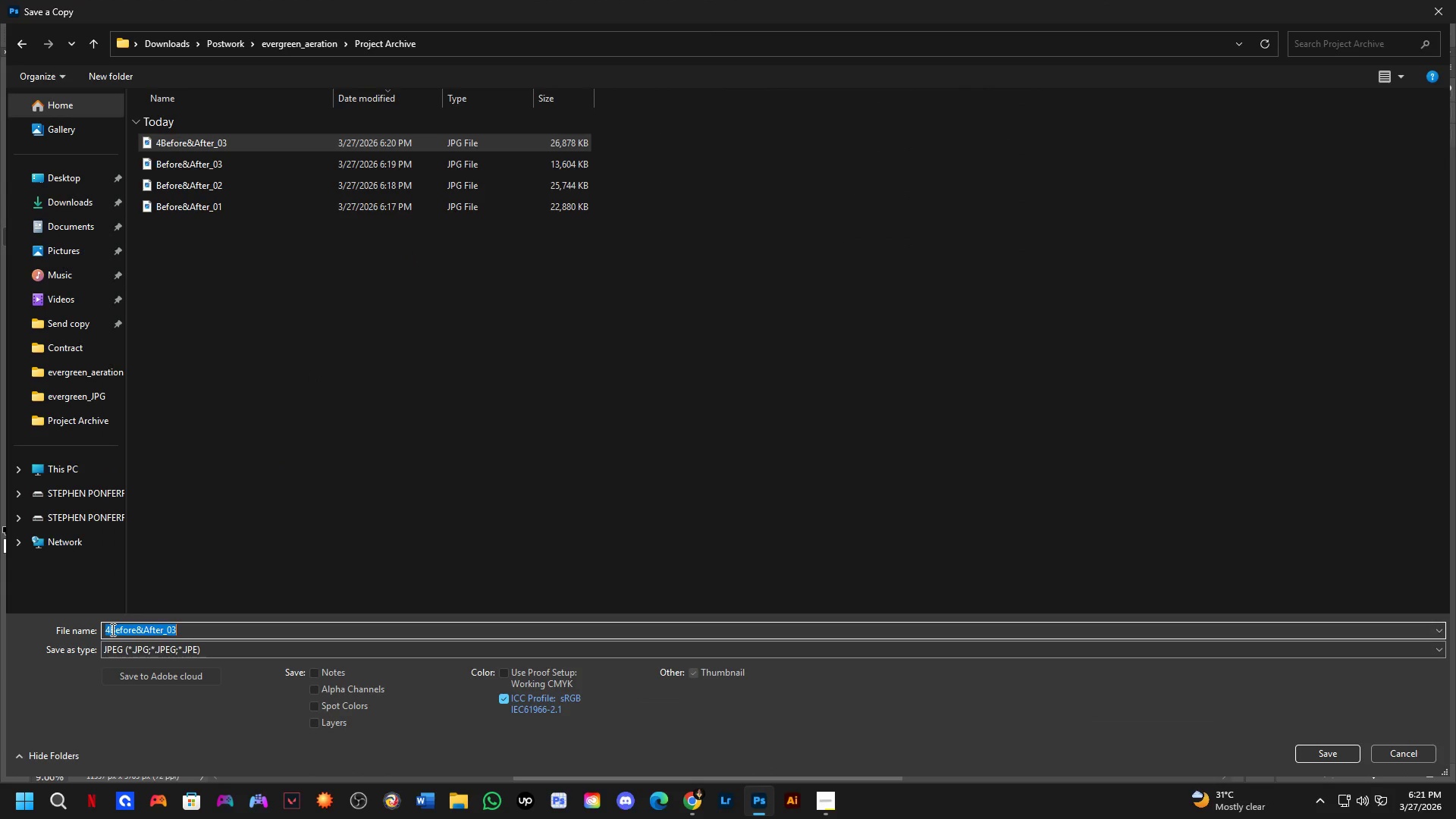 
triple_click([111, 629])
 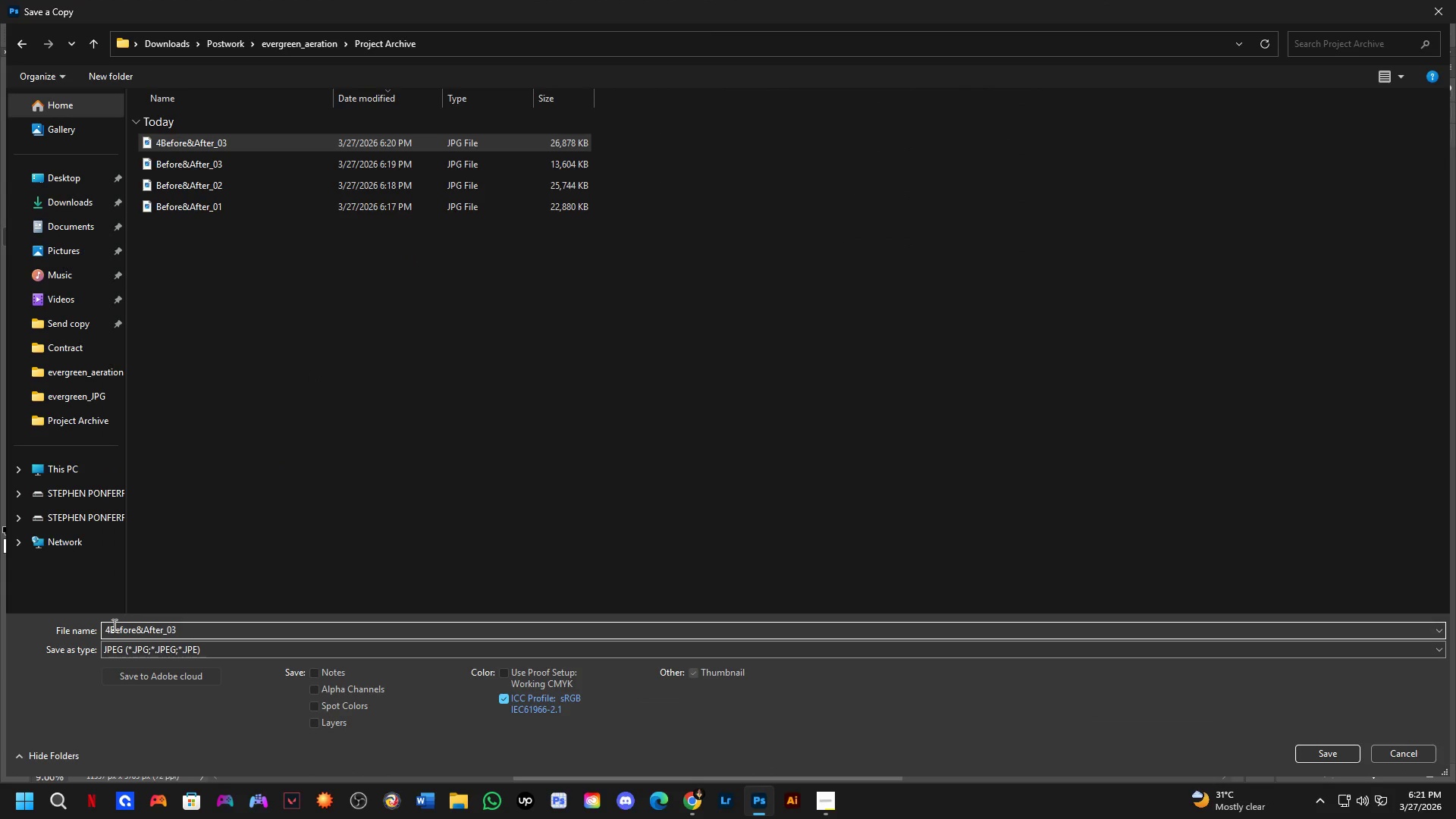 
key(Backspace)
 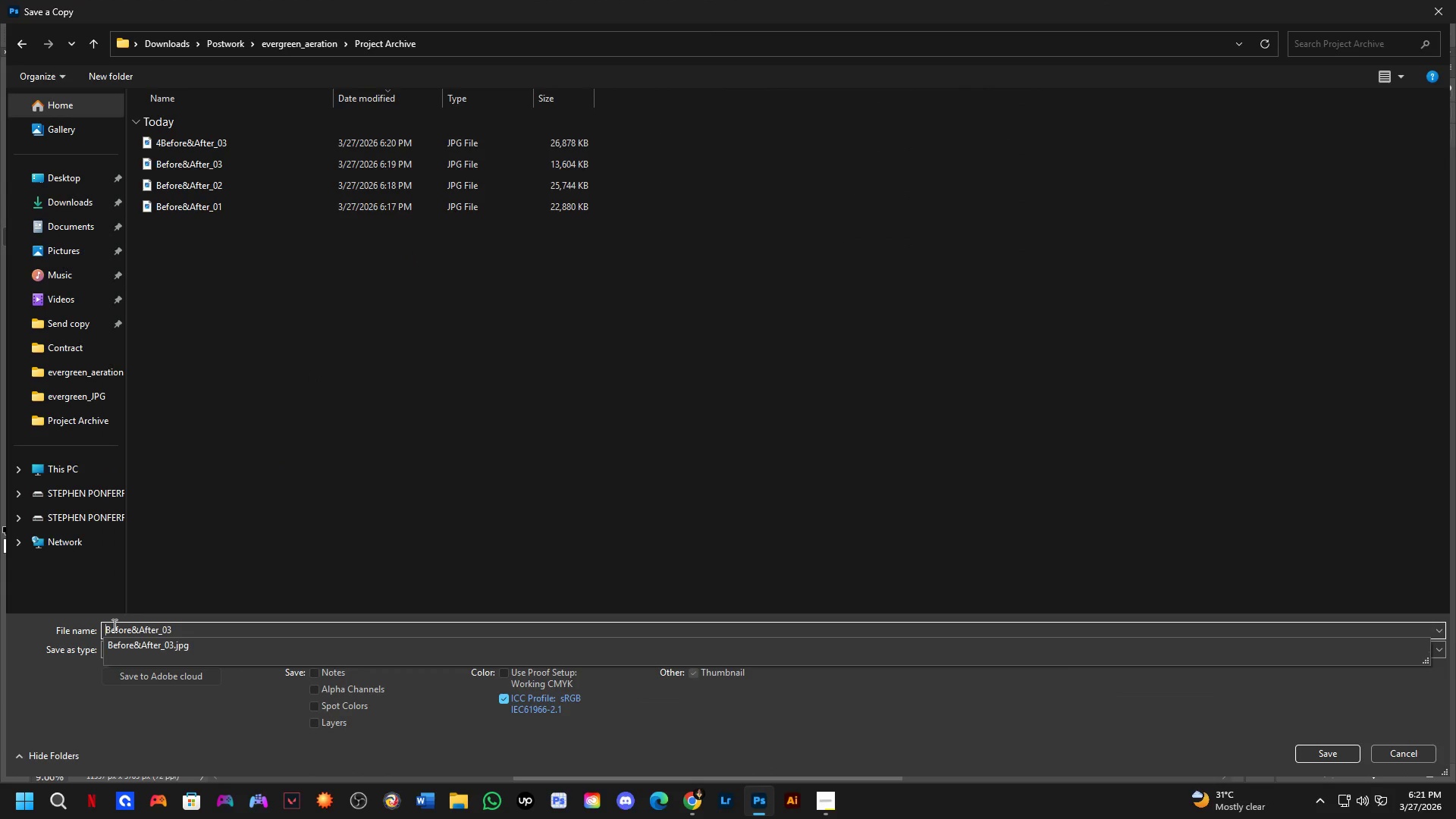 
key(Control+Shift+ArrowRight)
 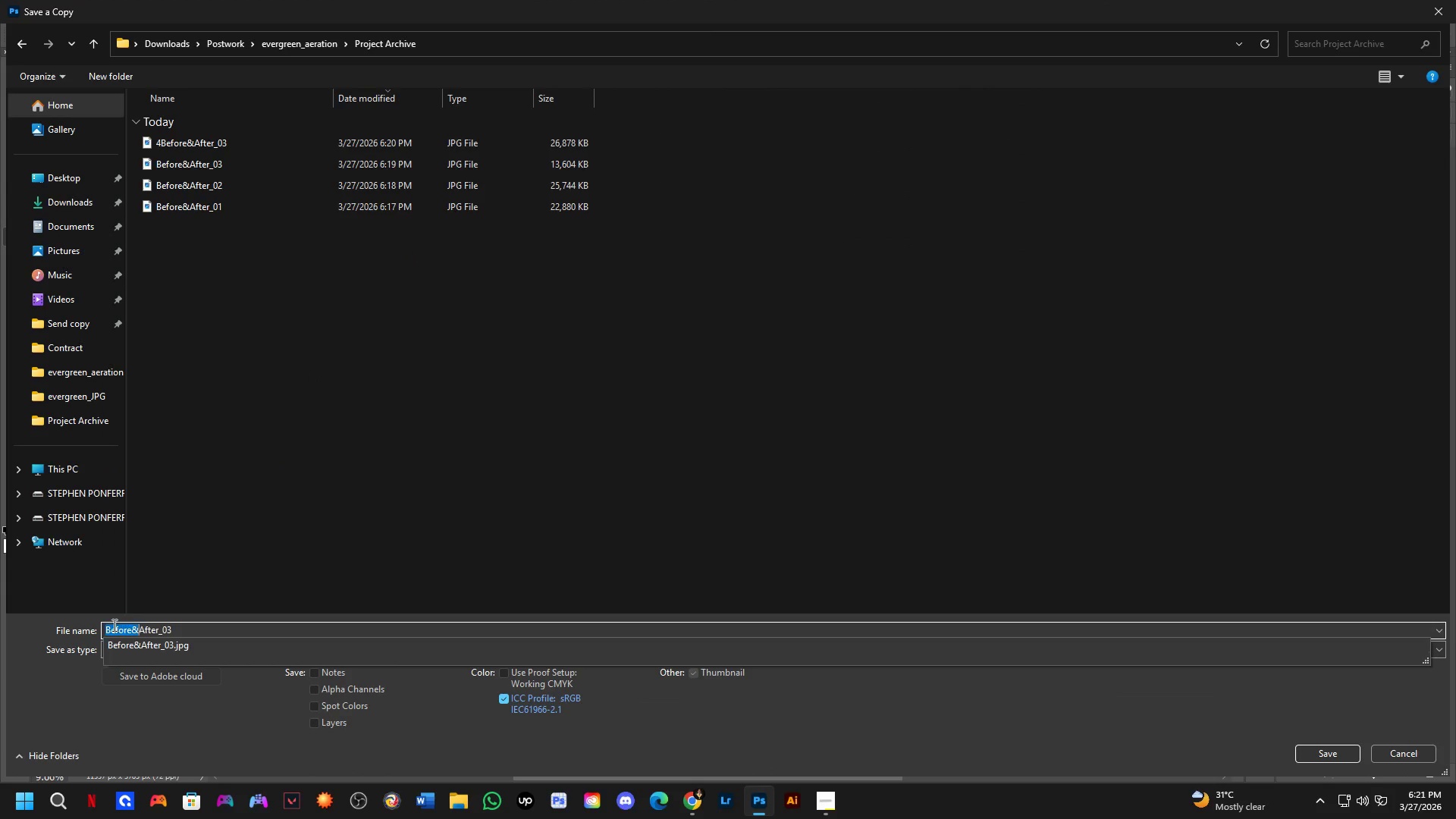 
key(Control+Shift+ArrowRight)
 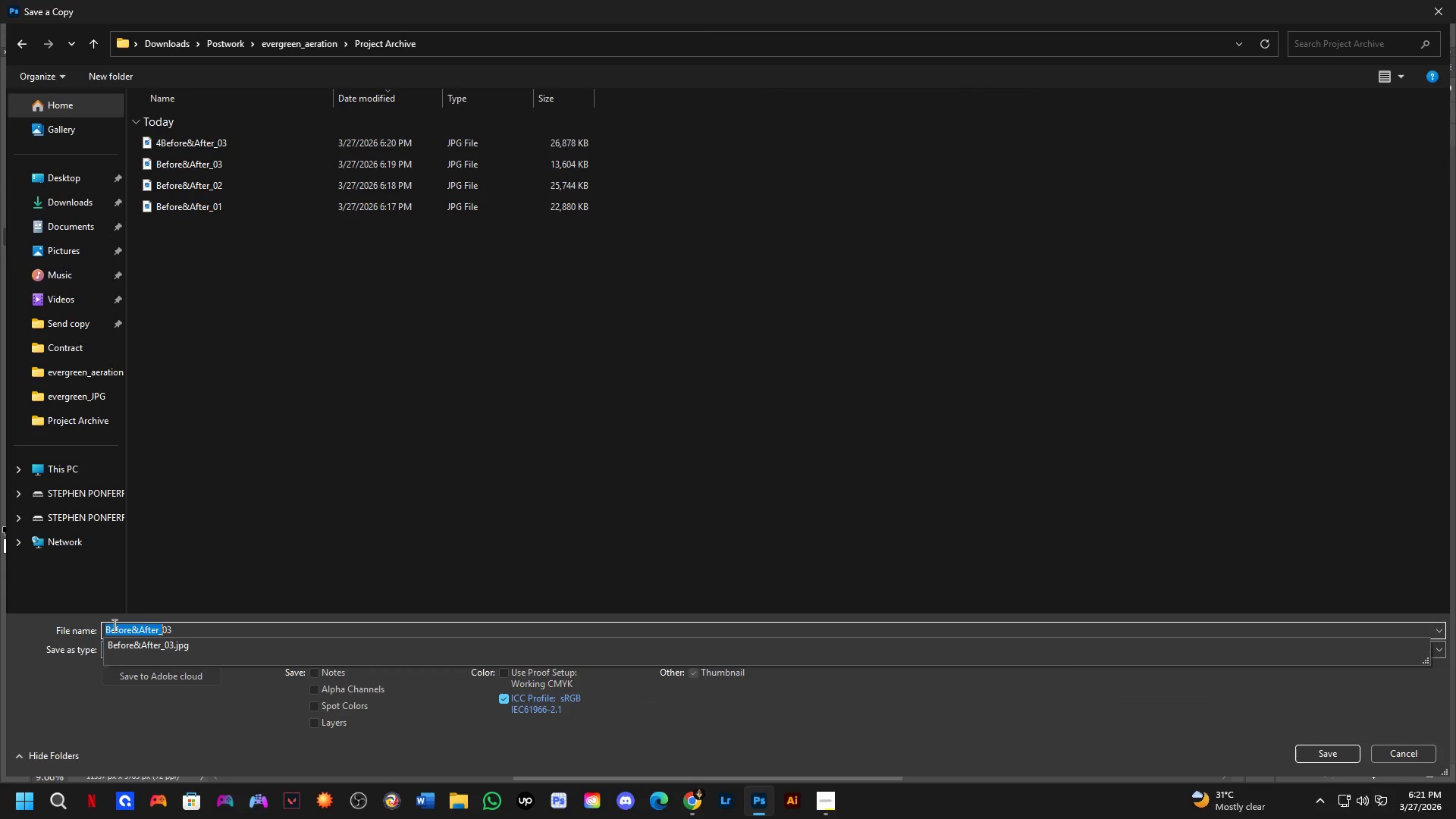 
key(Control+Shift+ArrowRight)
 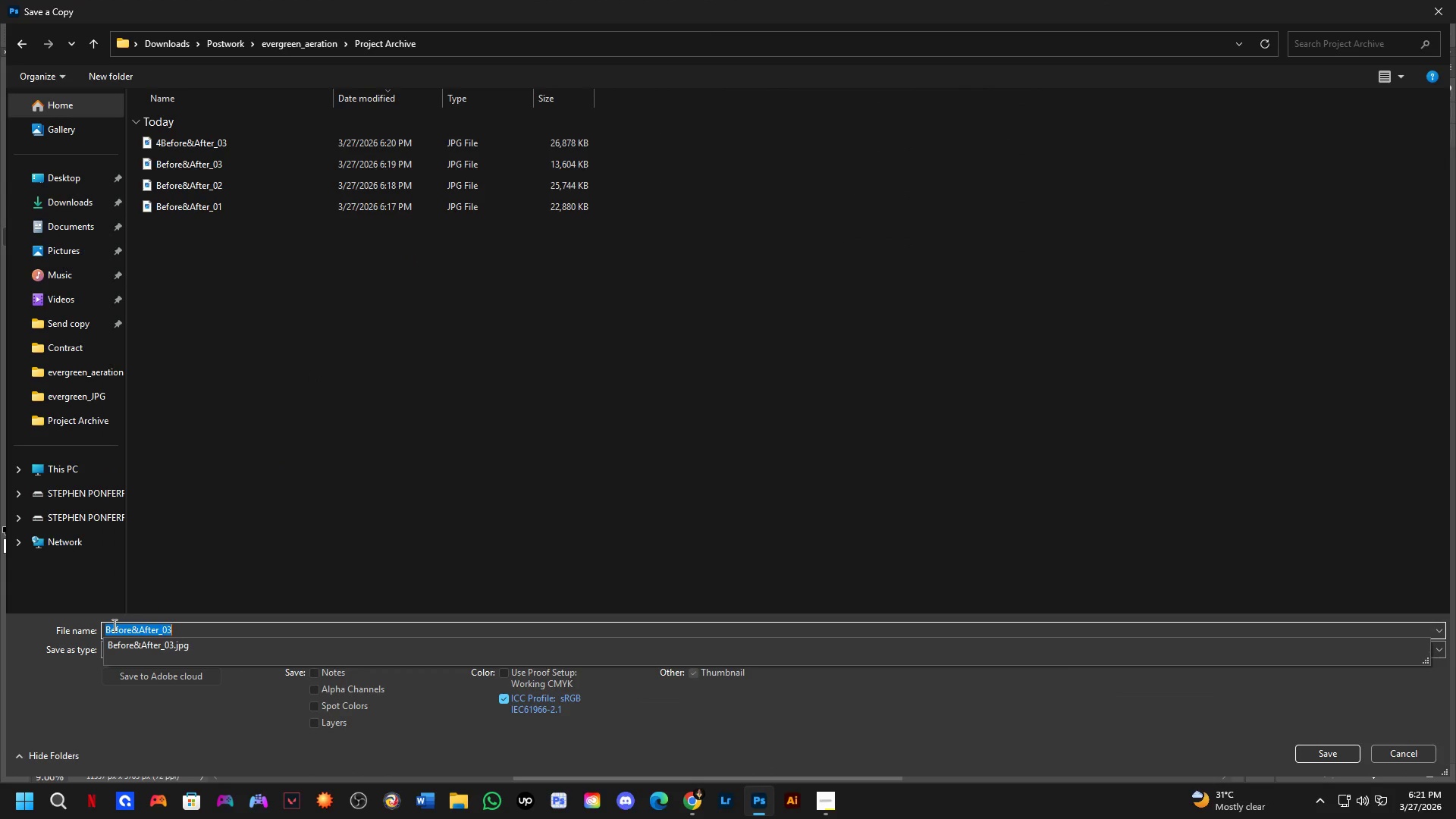 
key(Control+Shift+ArrowRight)
 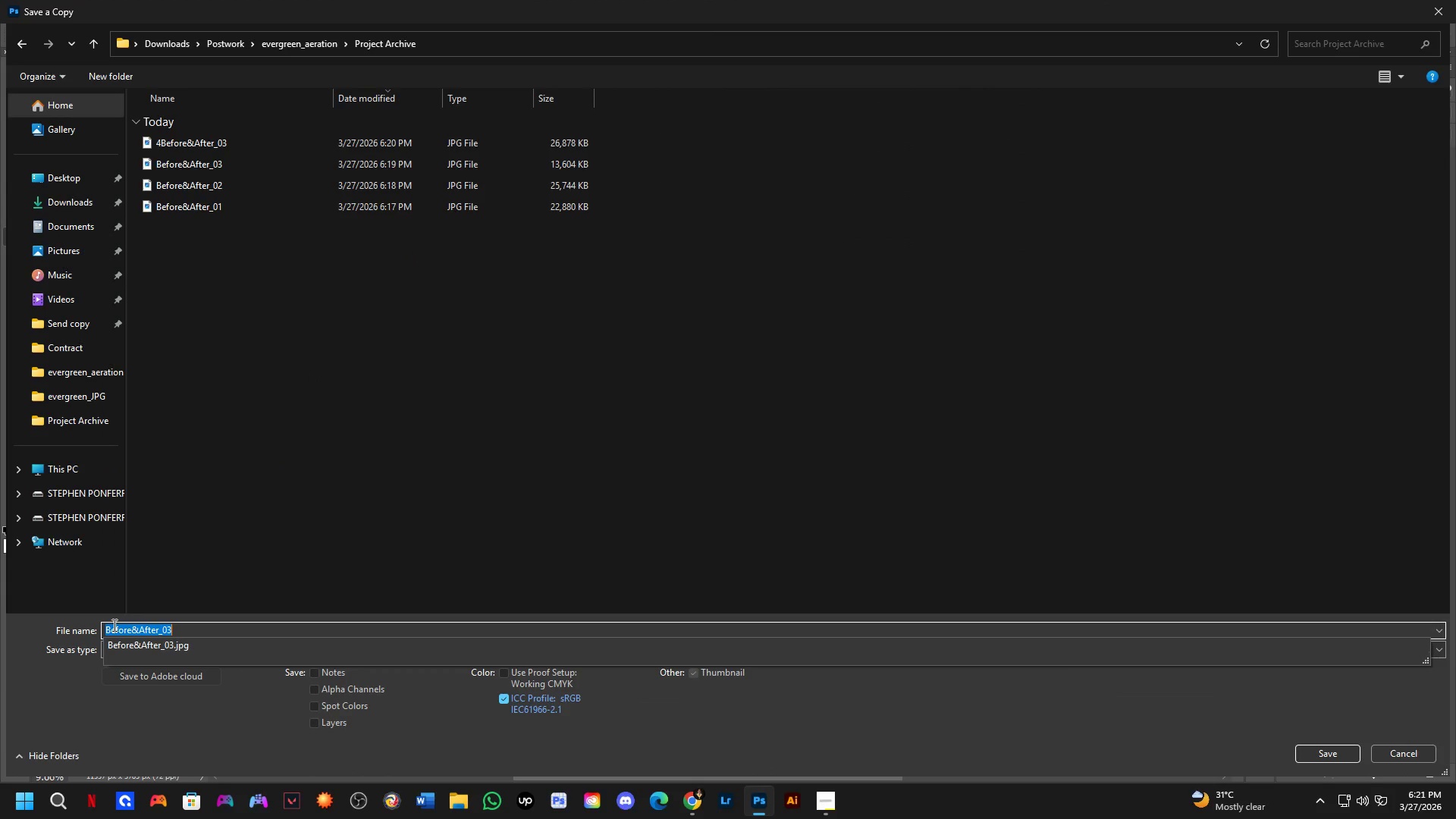 
key(ArrowRight)
 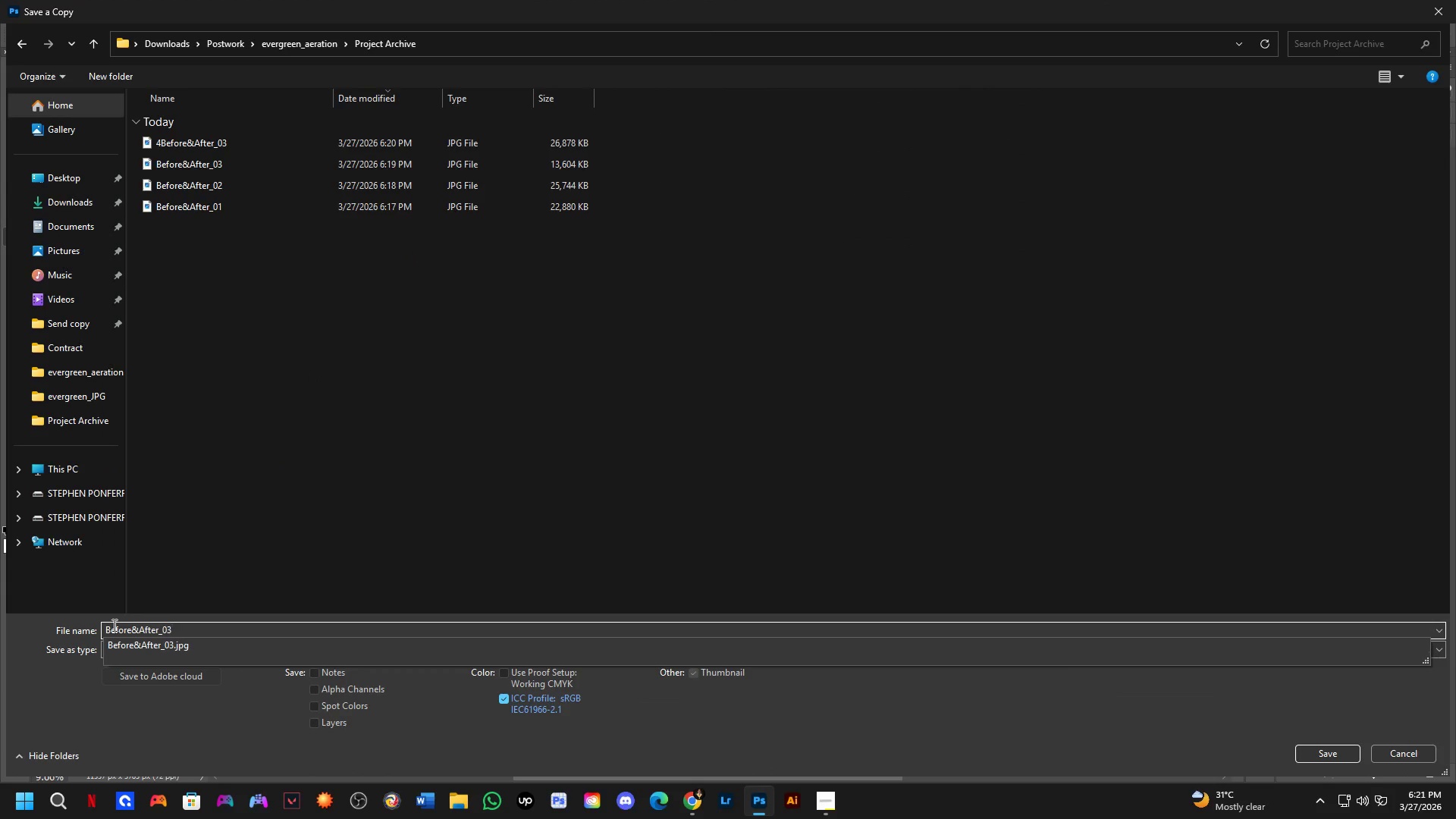 
key(Backspace)
 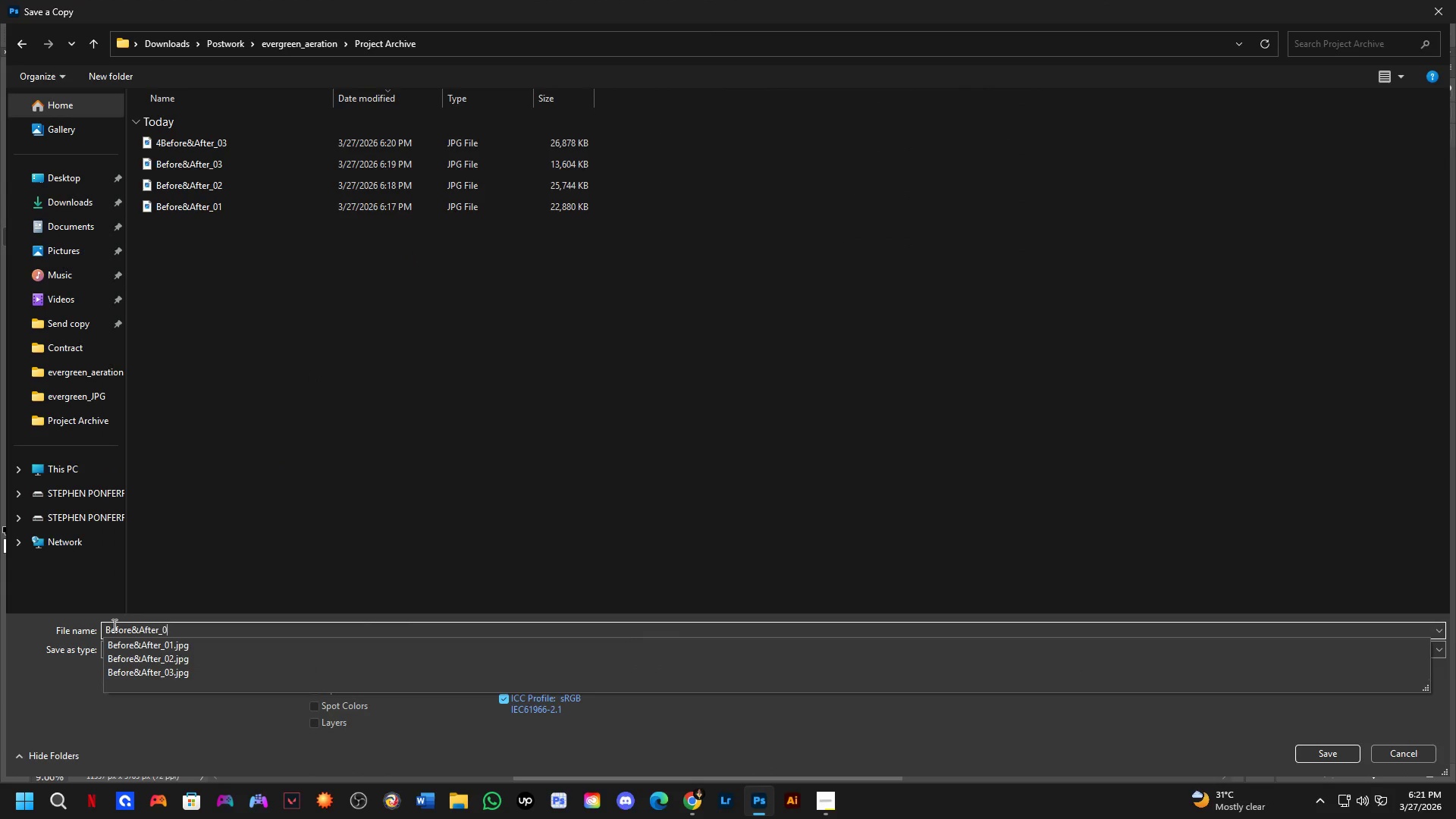 
key(Numpad4)
 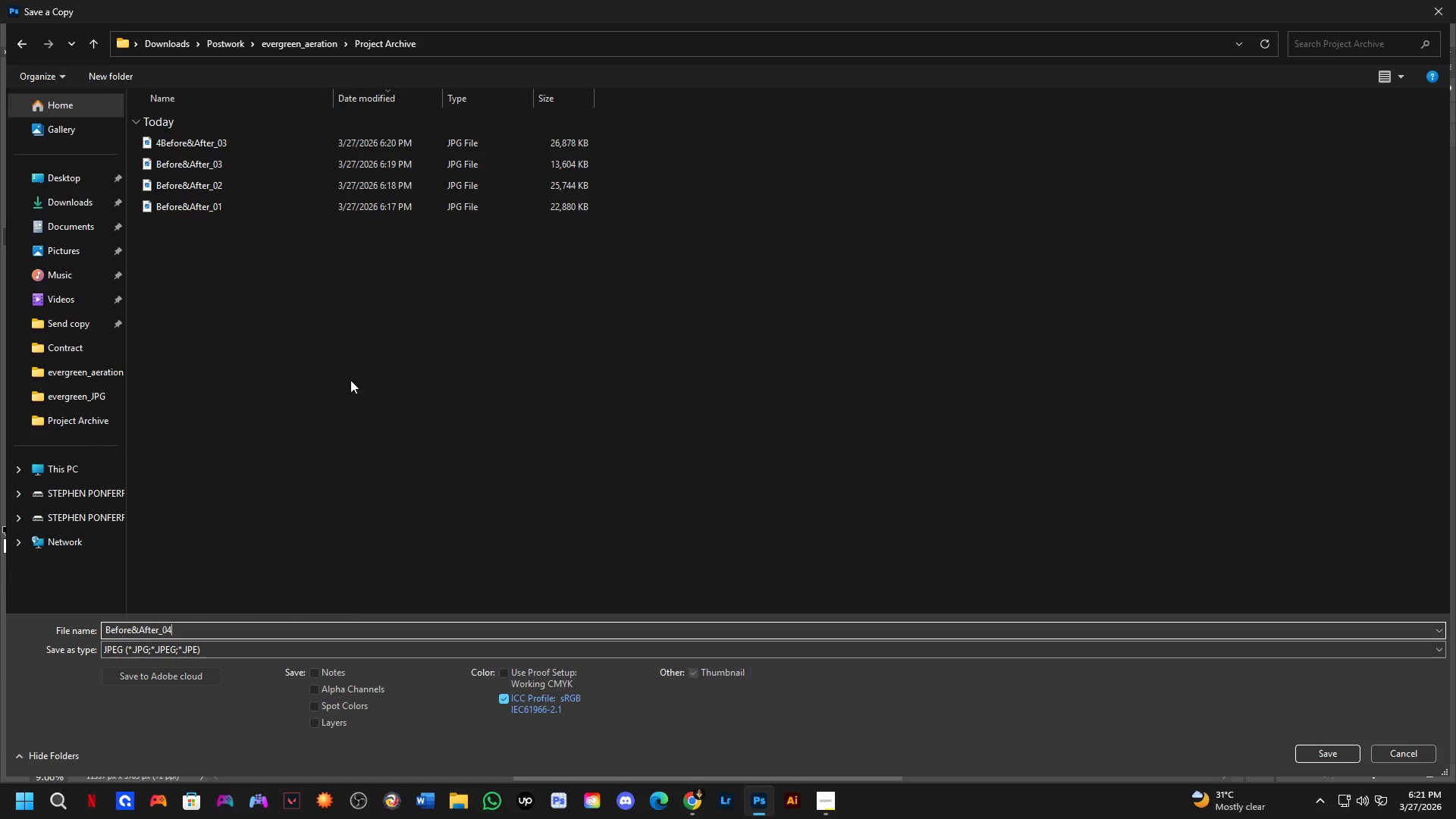 
left_click_drag(start_coordinate=[689, 150], to_coordinate=[668, 148])
 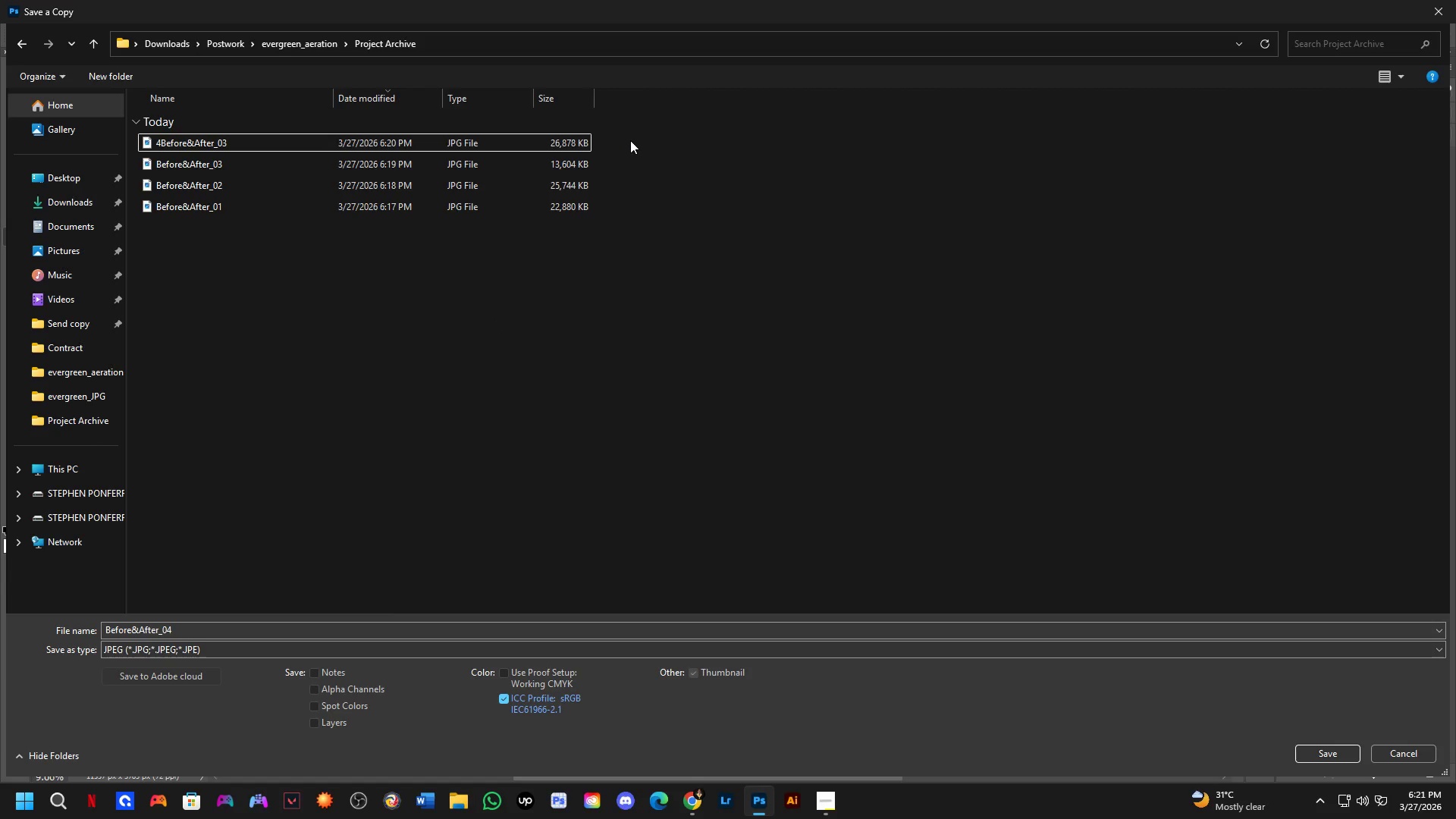 
key(Control+D)
 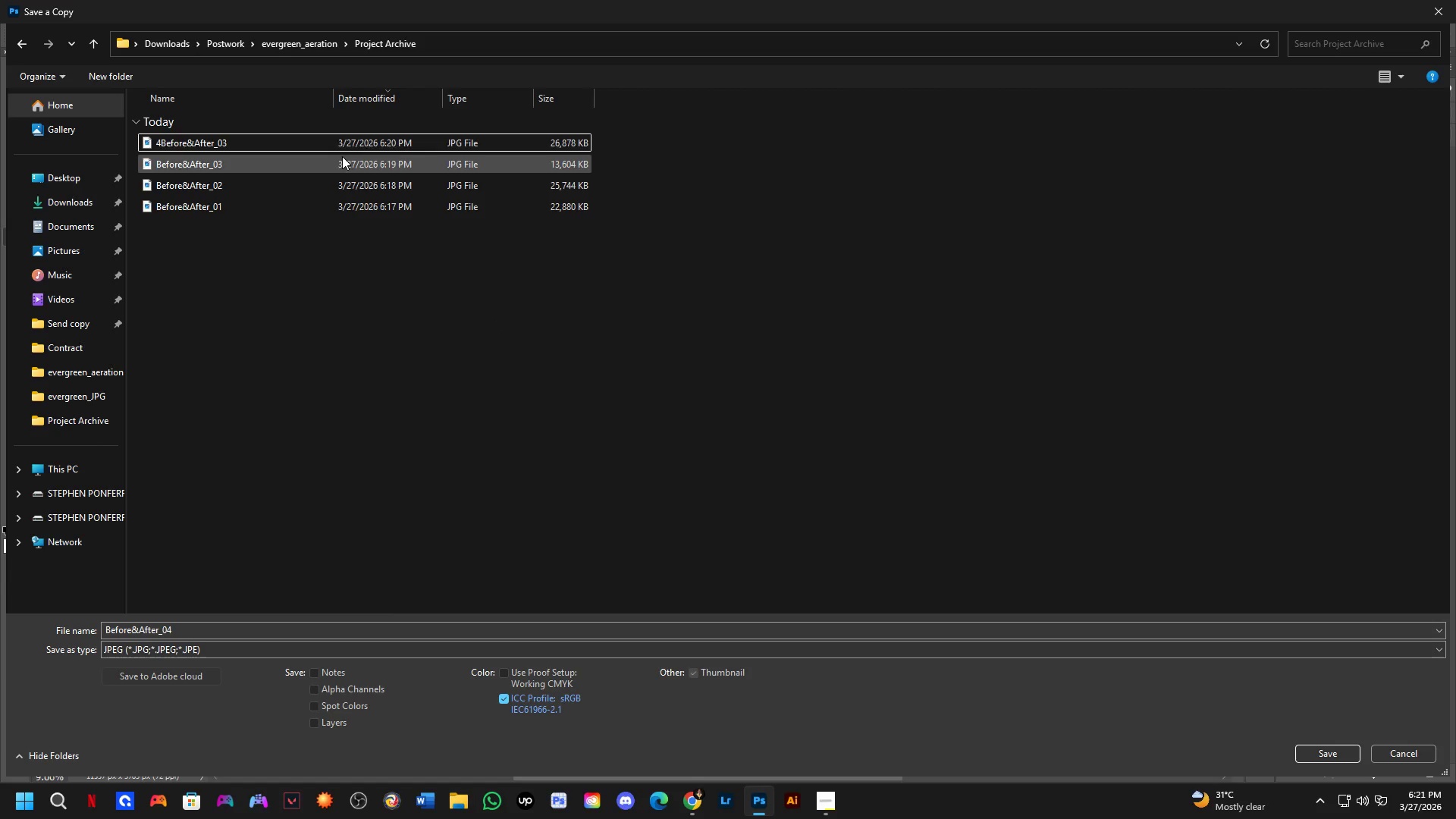 
right_click([334, 138])
 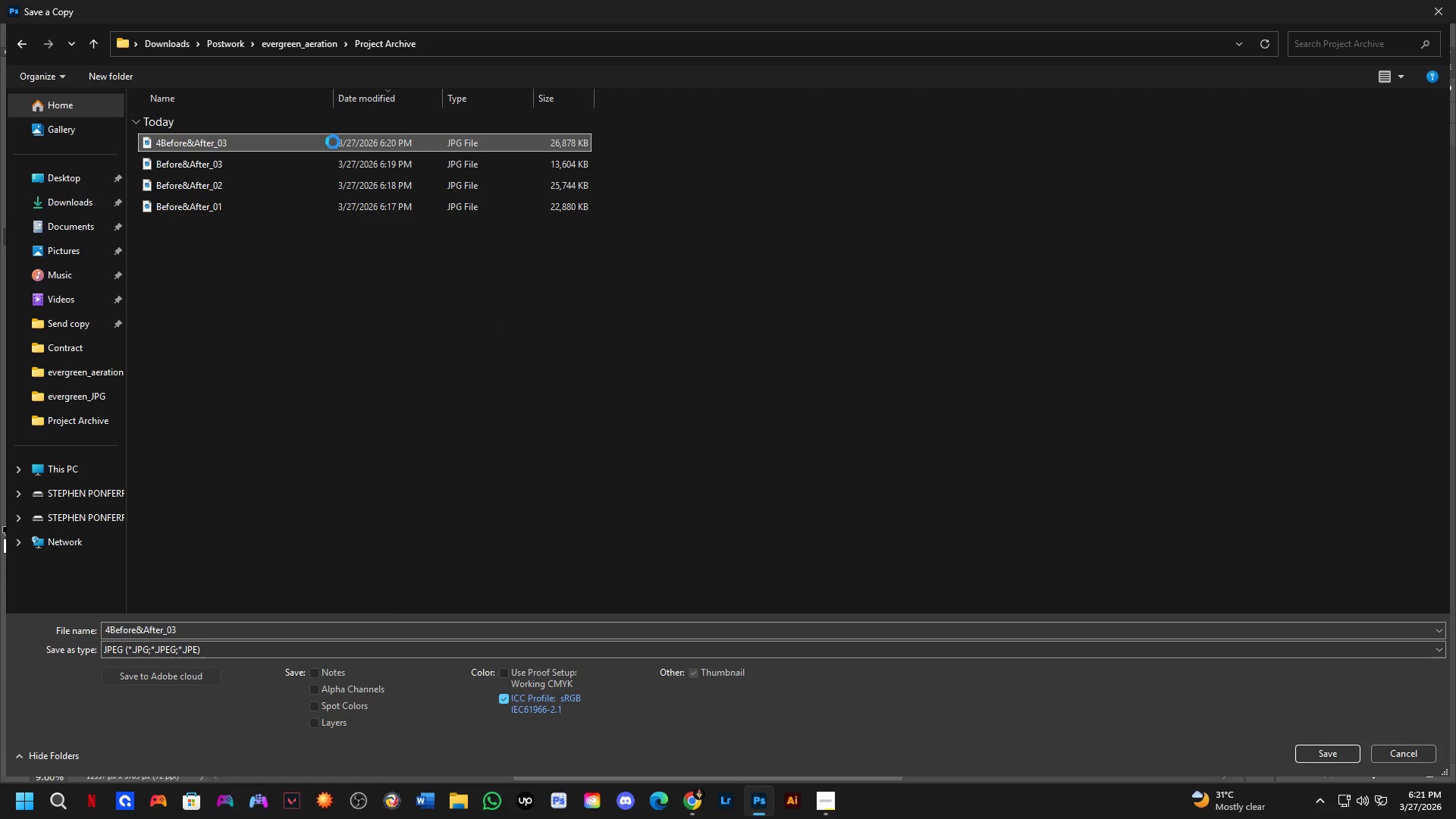 
left_click([333, 143])
 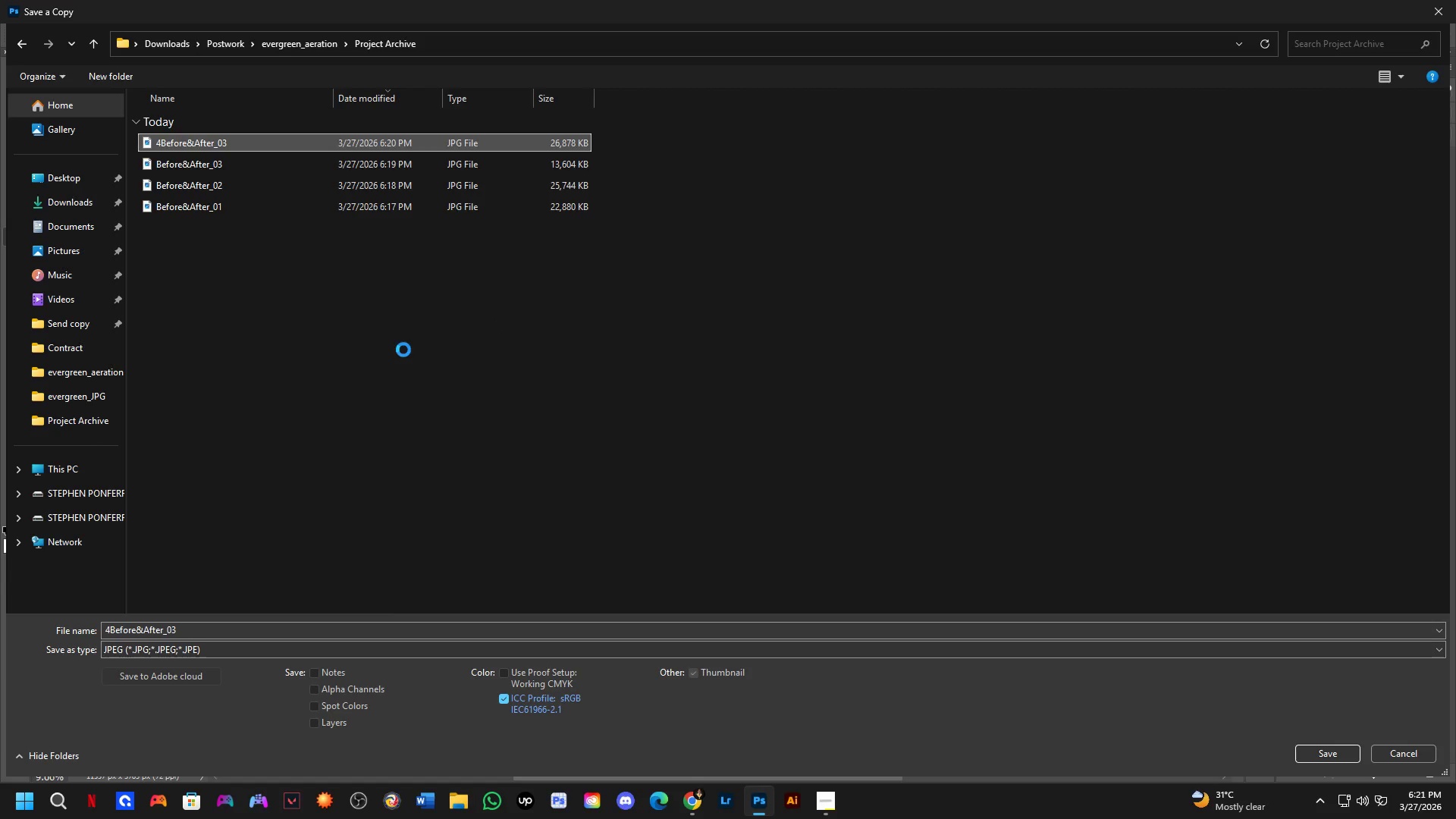 
left_click([403, 350])
 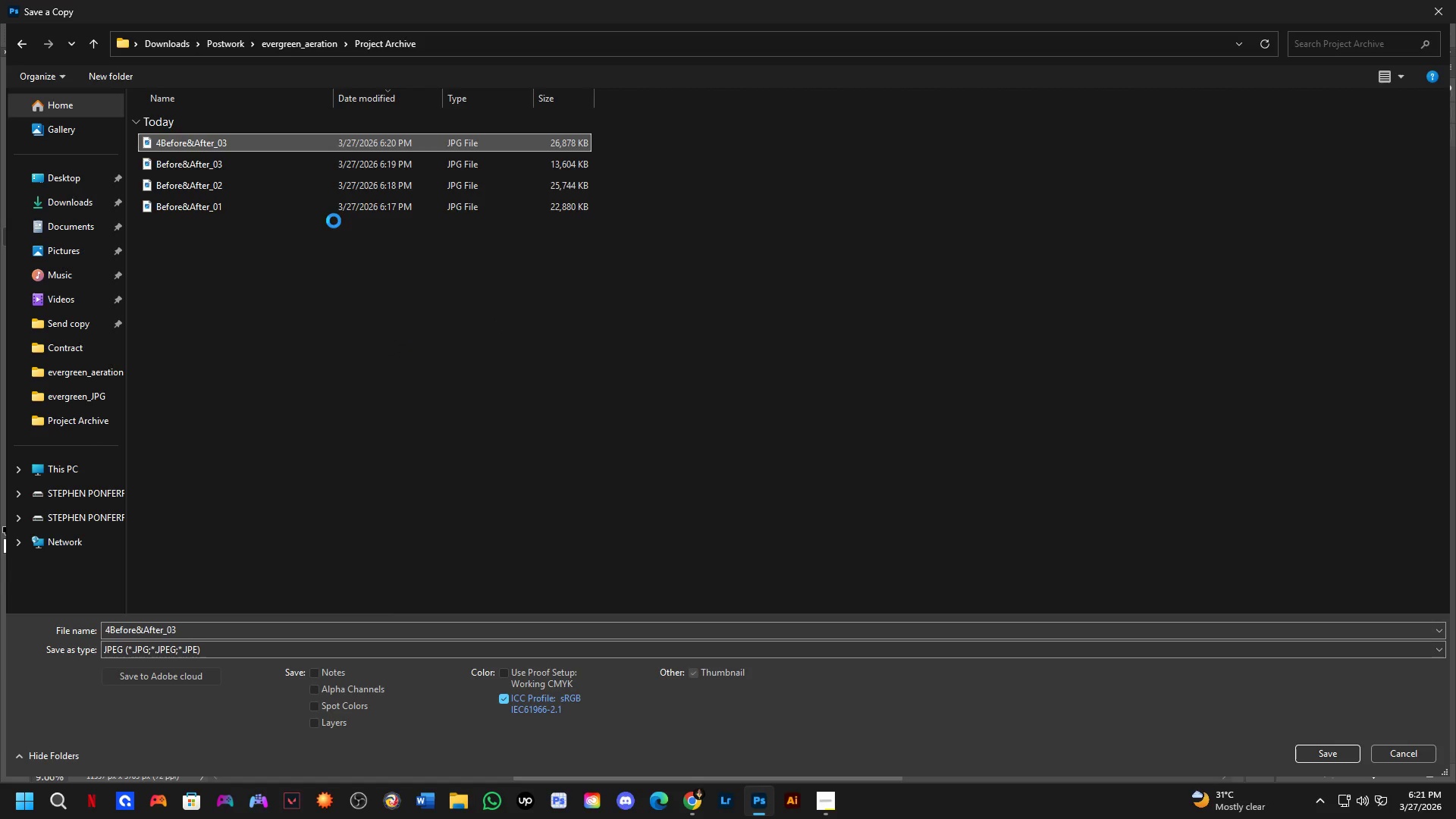 
key(Alt+AltLeft)
 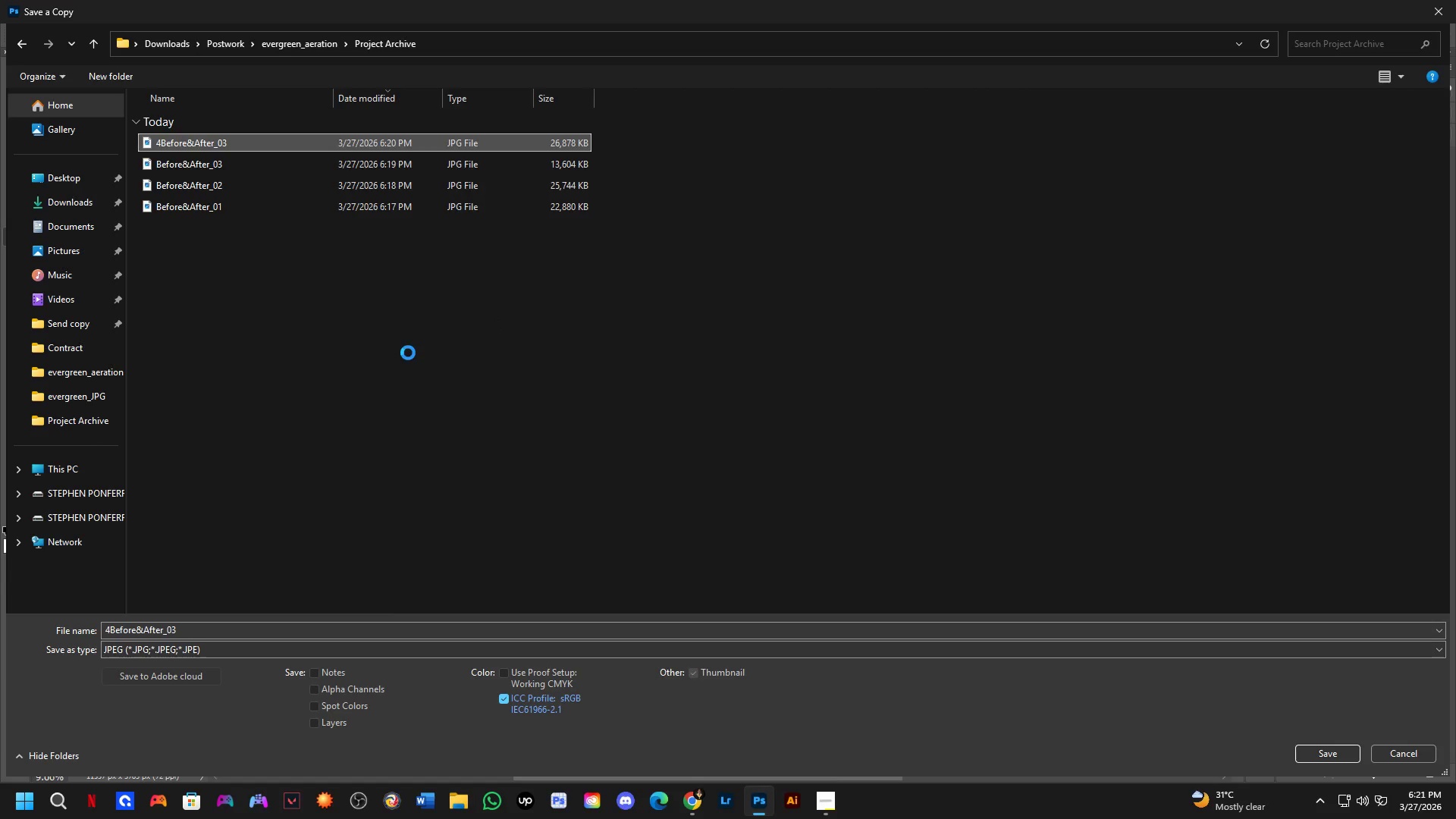 
key(Alt+Tab)
 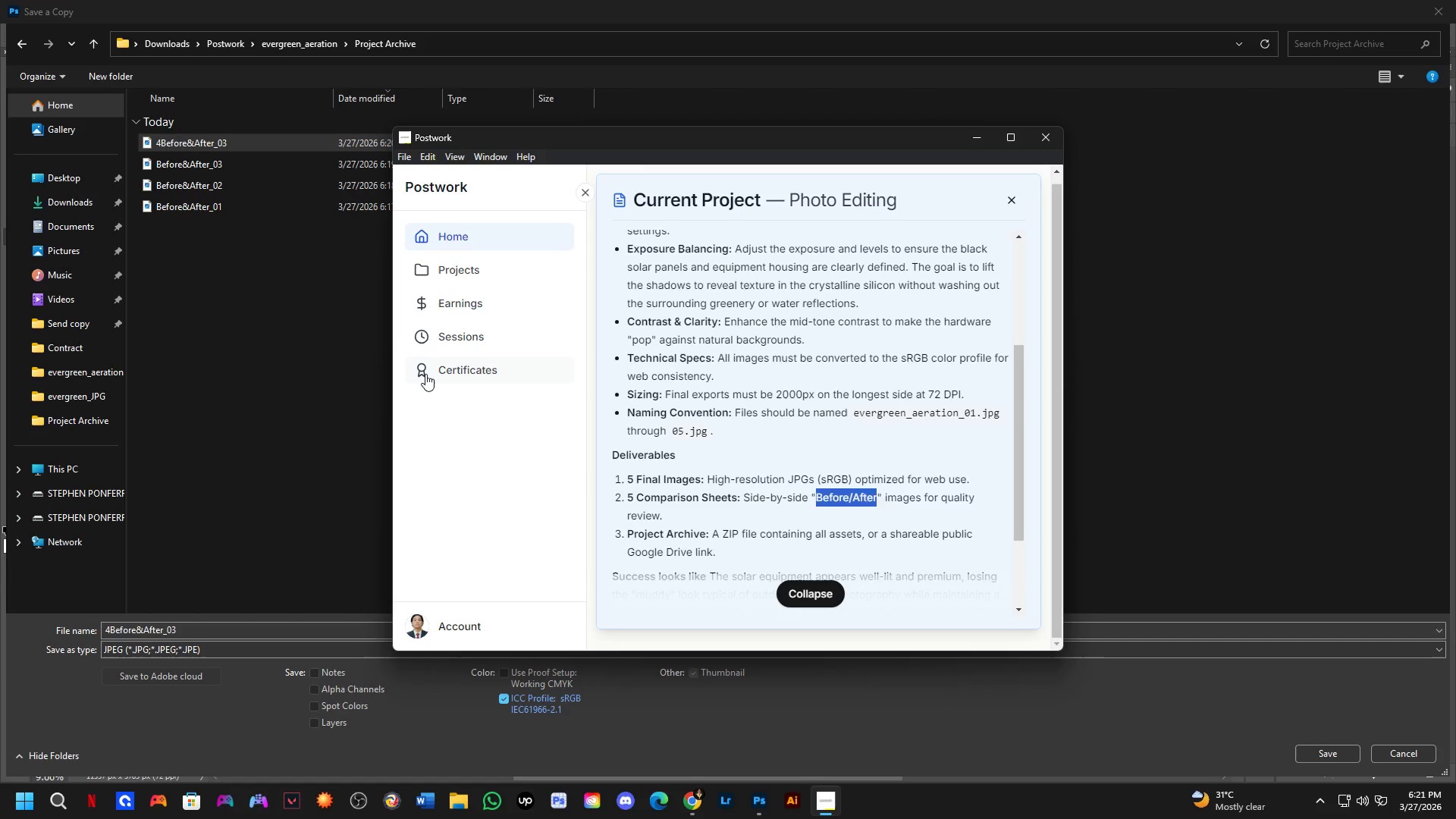 
scroll: coordinate [390, 309], scroll_direction: down, amount: 3.0